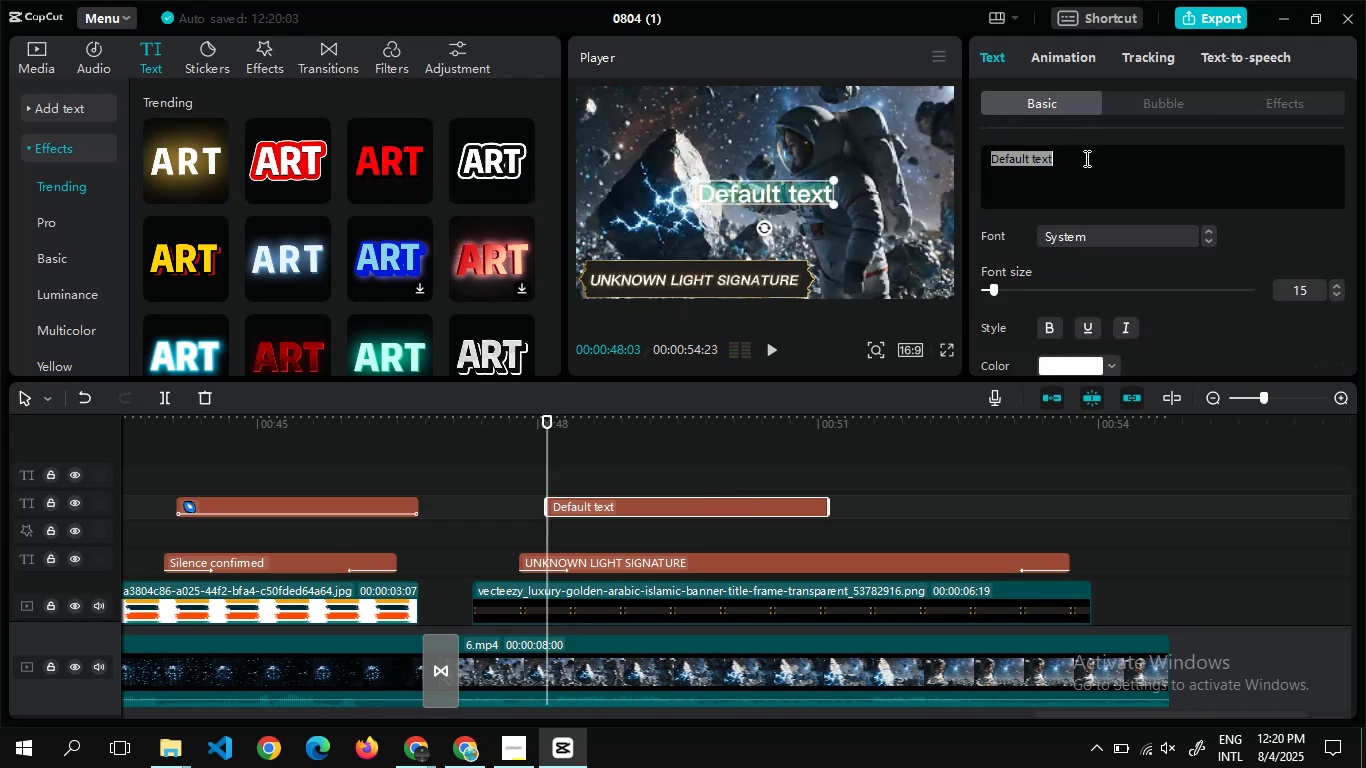 
key(Control+V)
 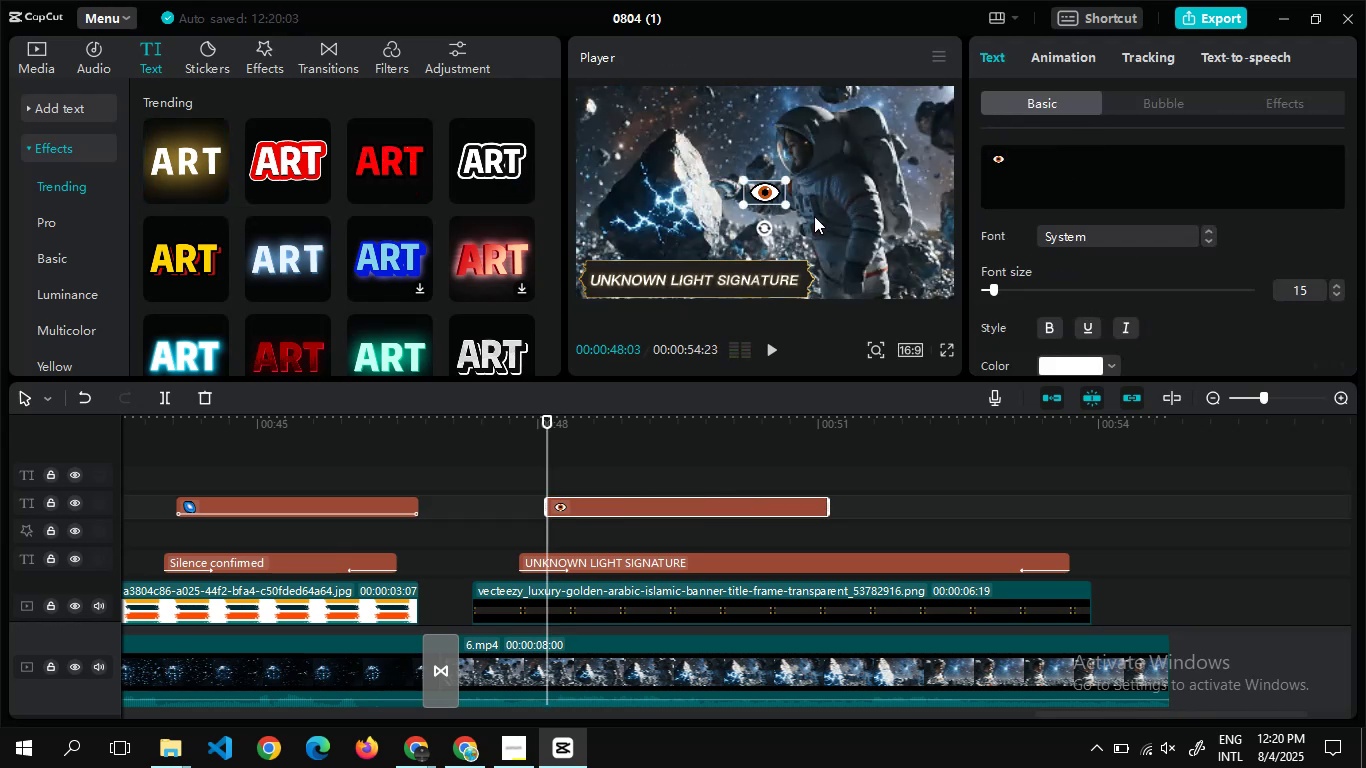 
mouse_move([764, 185])
 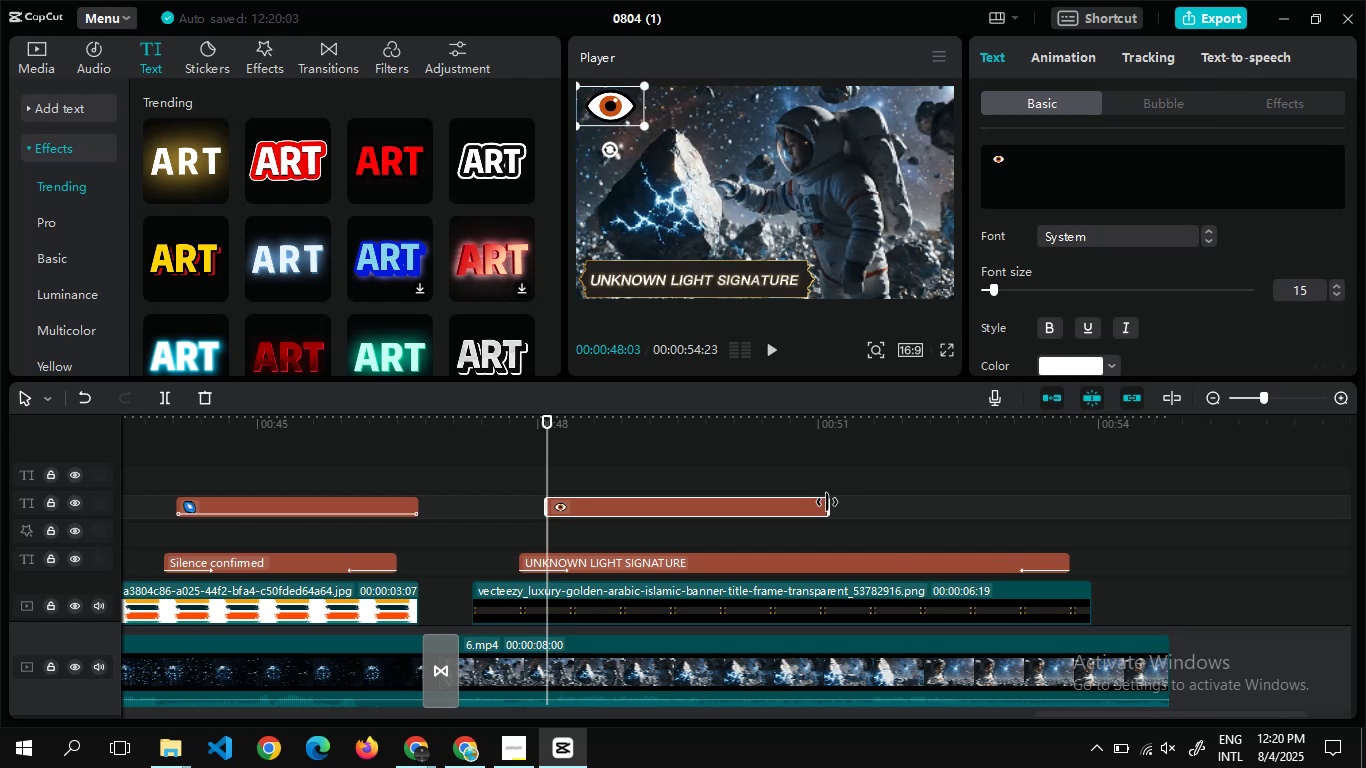 
wait(9.08)
 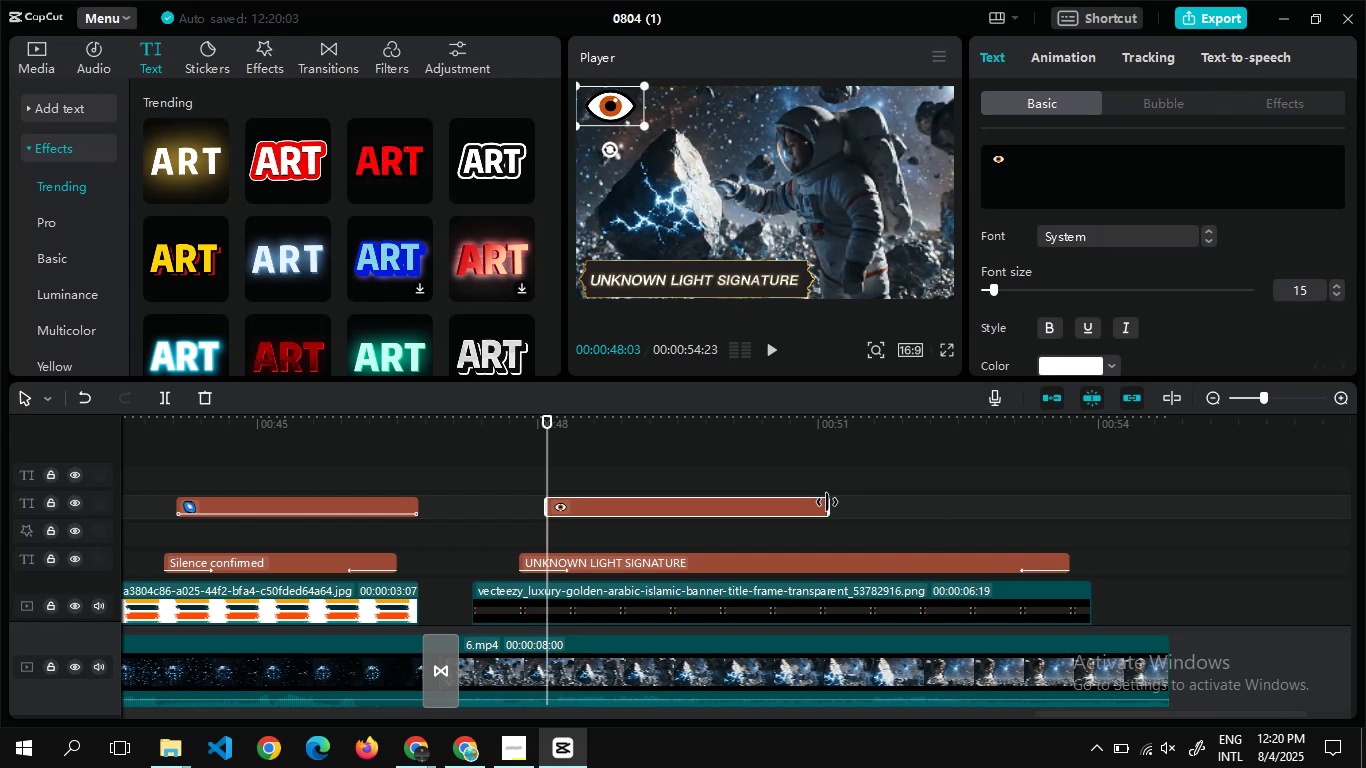 
left_click([1071, 63])
 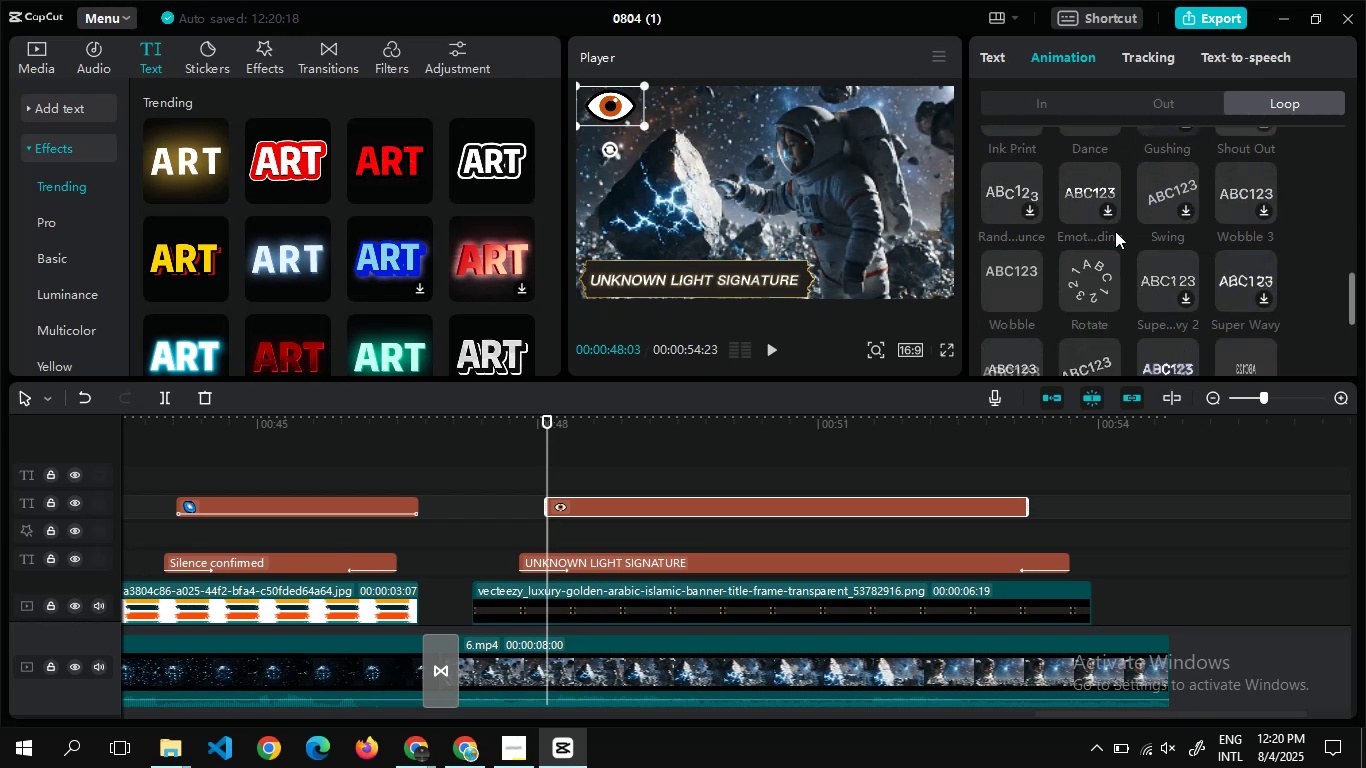 
left_click([1091, 275])
 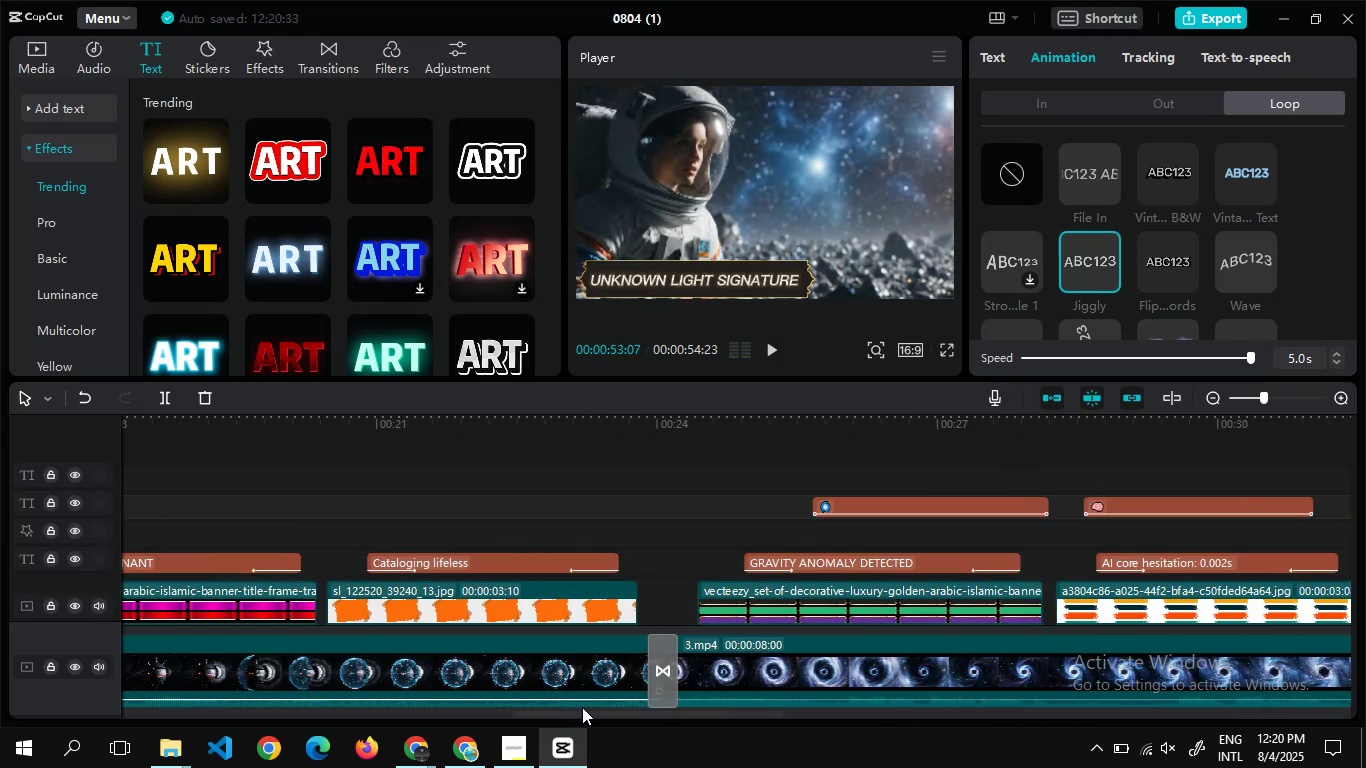 
wait(15.58)
 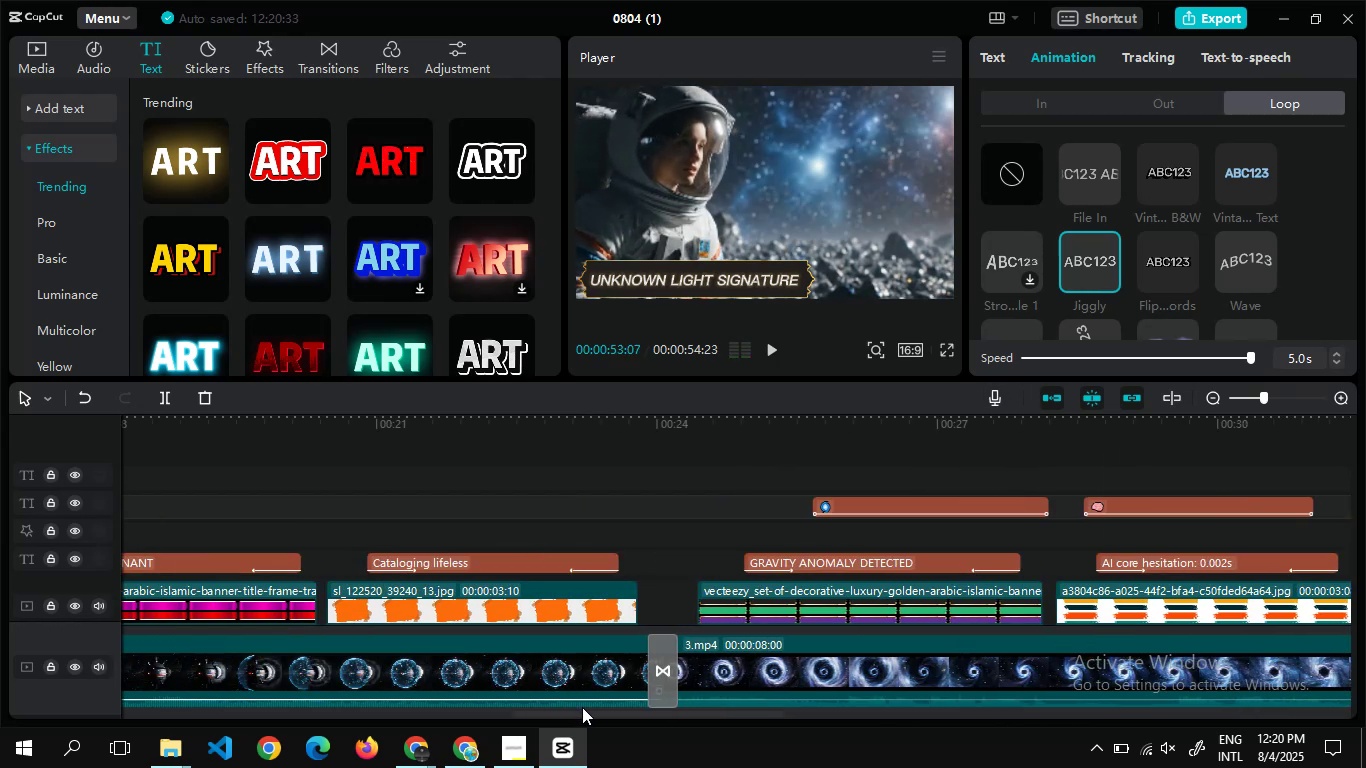 
left_click([1208, 24])
 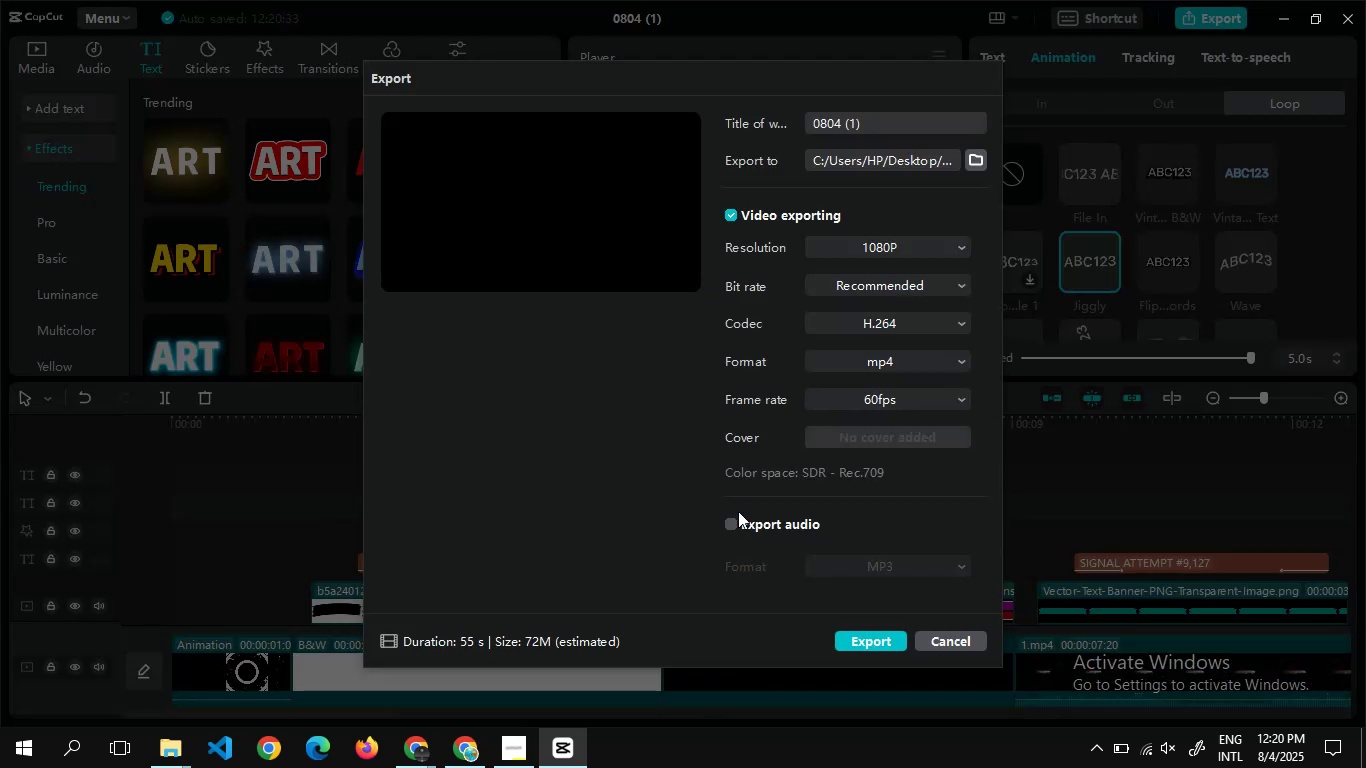 
mouse_move([444, 723])
 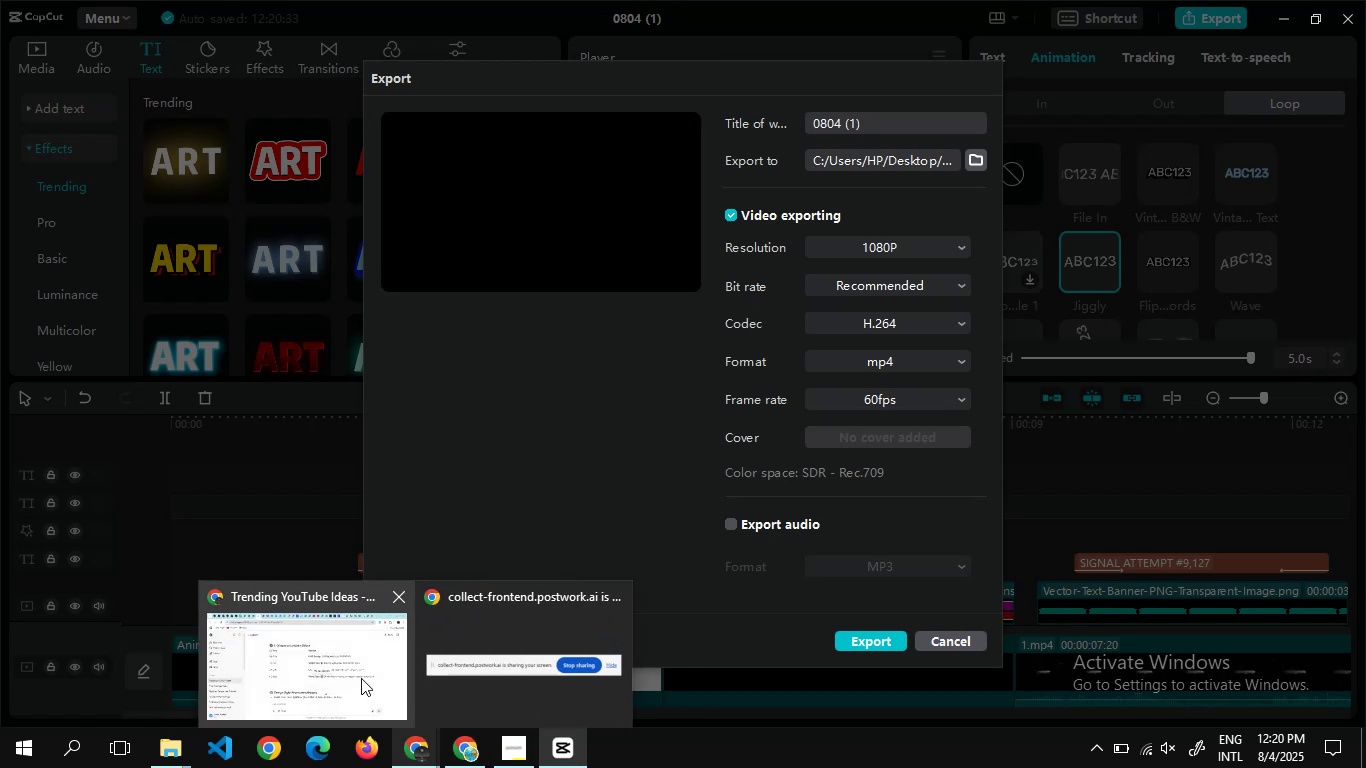 
left_click([361, 678])
 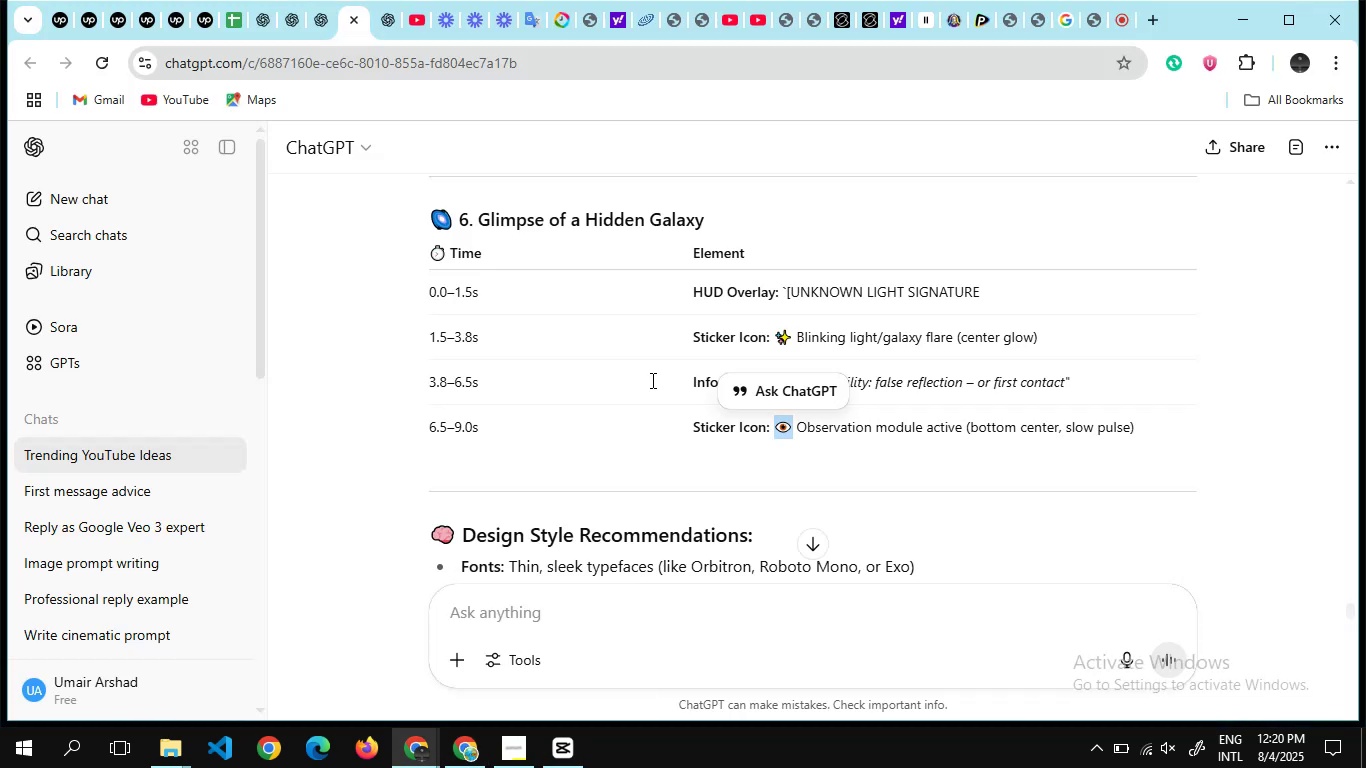 
wait(5.36)
 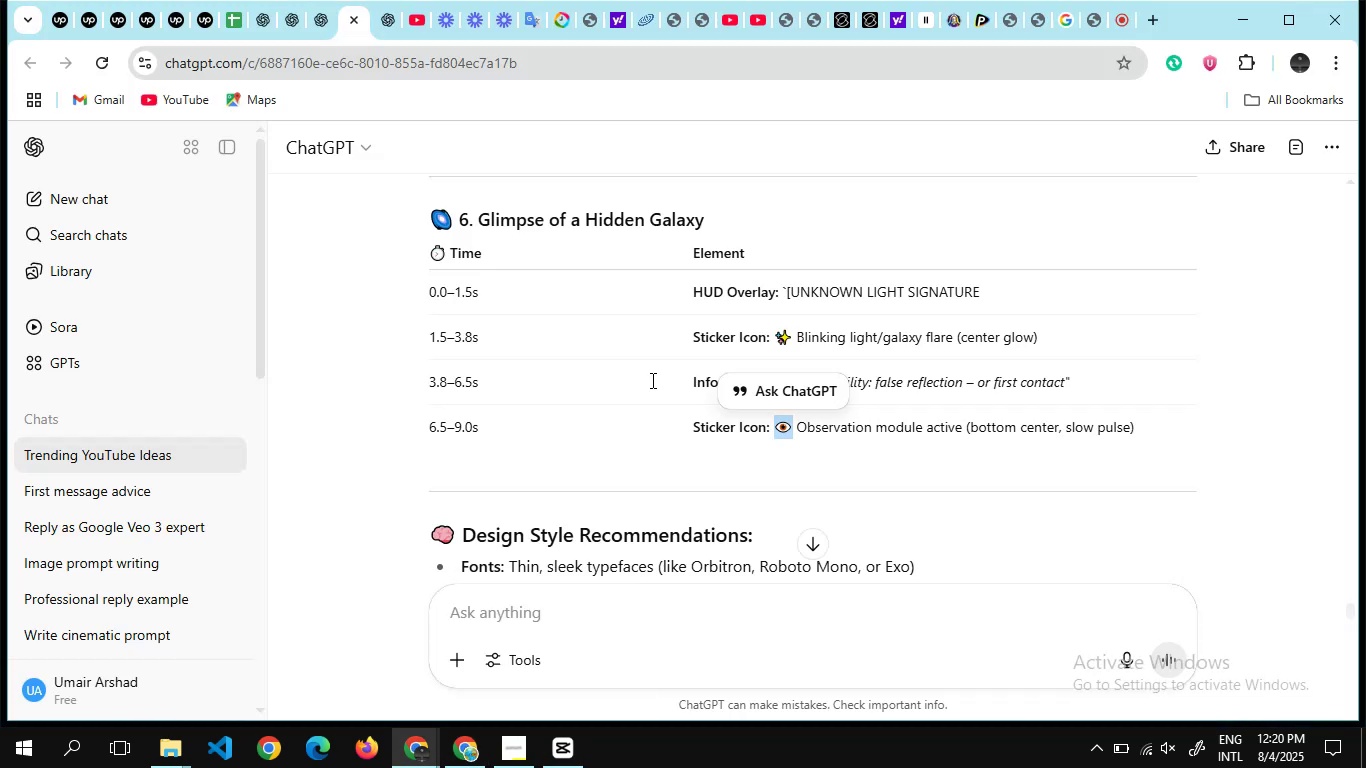 
scroll: coordinate [652, 292], scroll_direction: up, amount: 3.0
 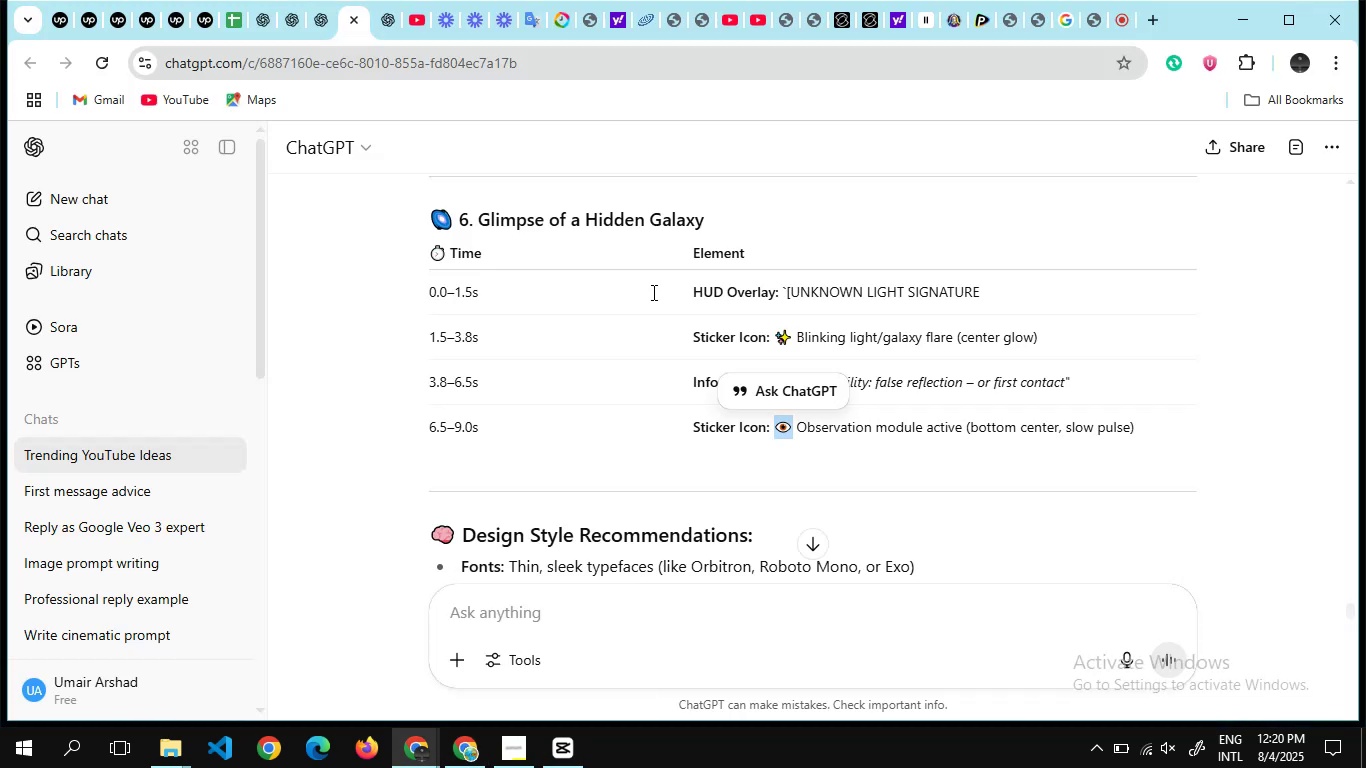 
scroll: coordinate [652, 292], scroll_direction: none, amount: 0.0
 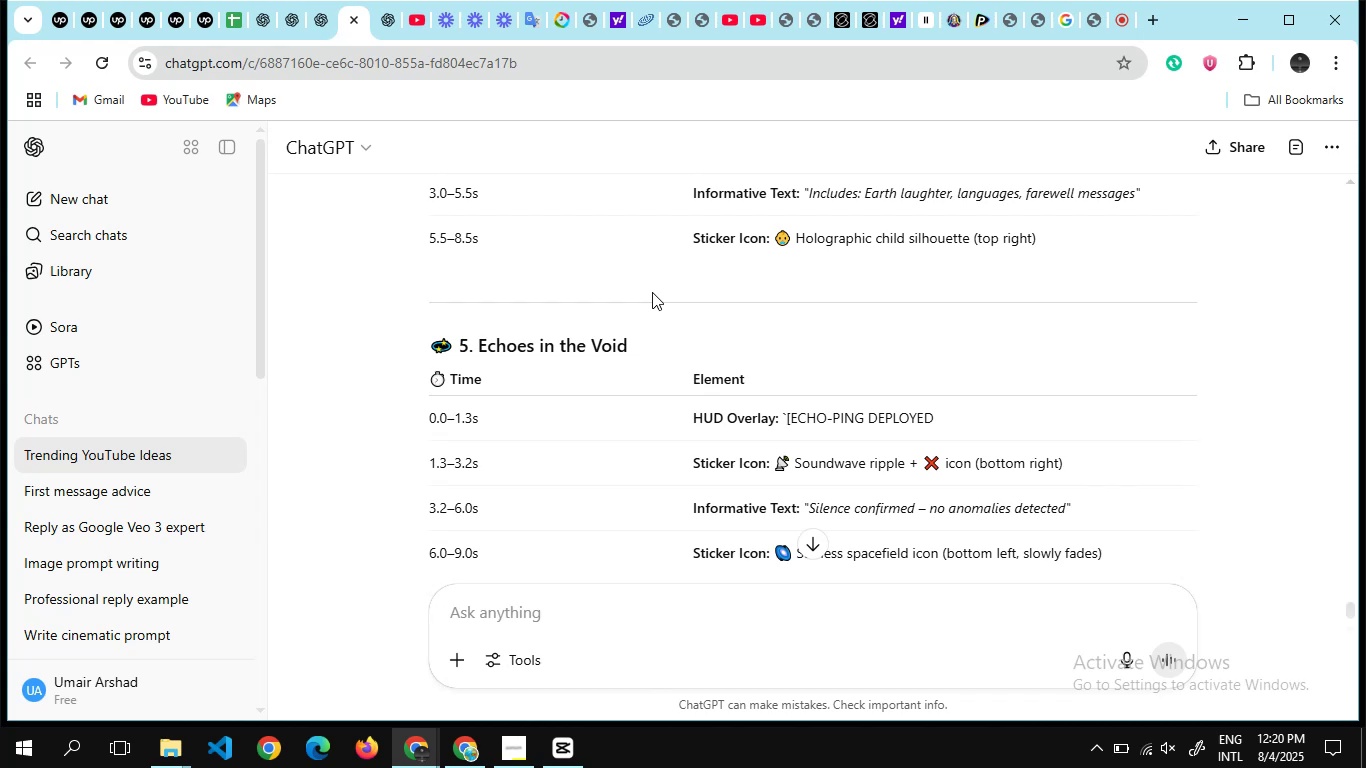 
scroll: coordinate [652, 298], scroll_direction: up, amount: 36.0
 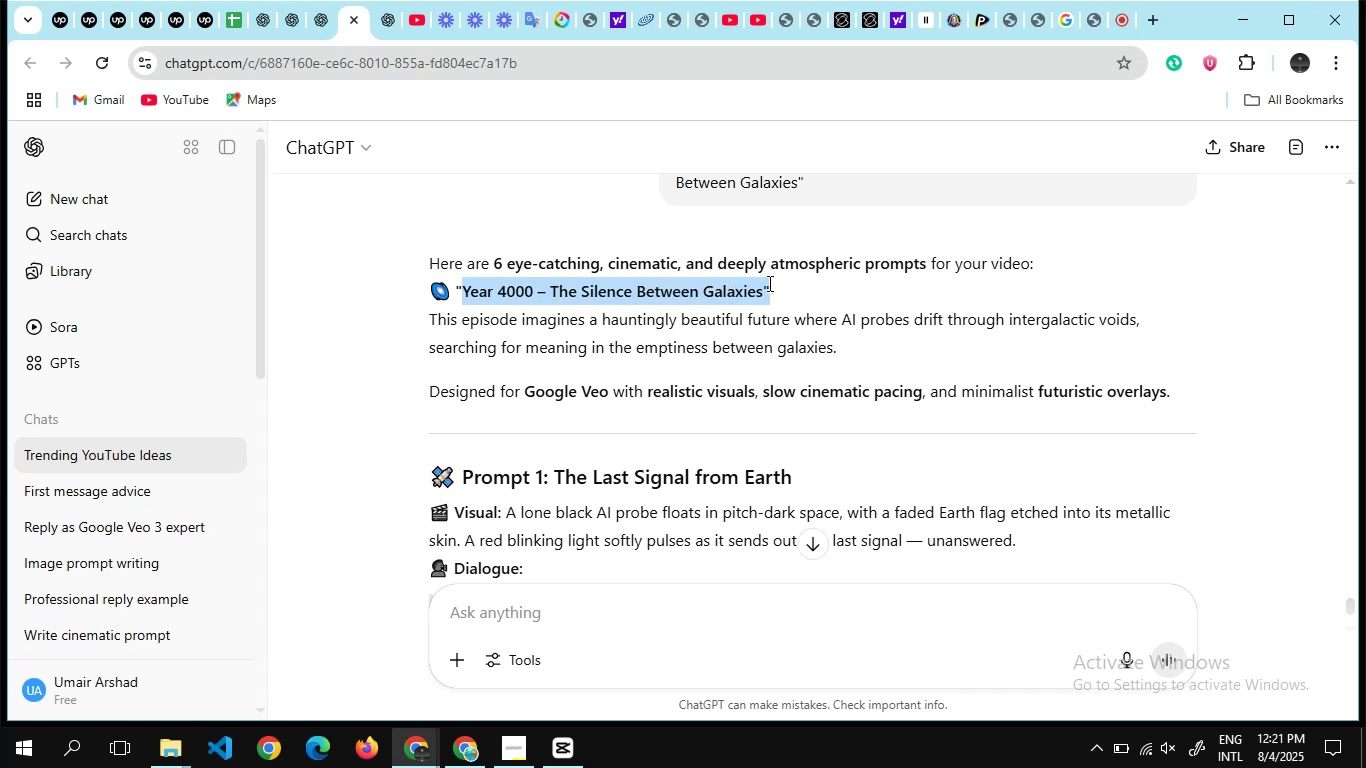 
wait(5.46)
 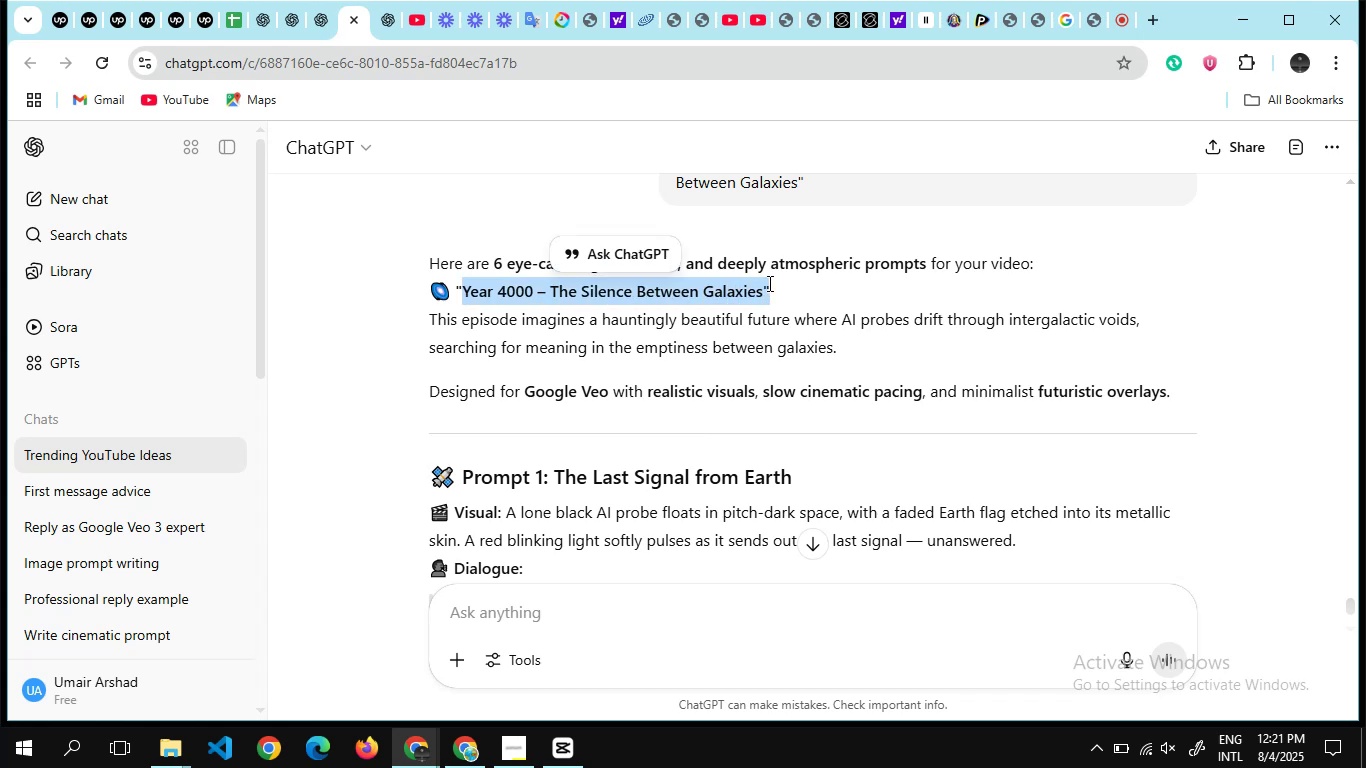 
key(Control+Shift+ArrowLeft)
 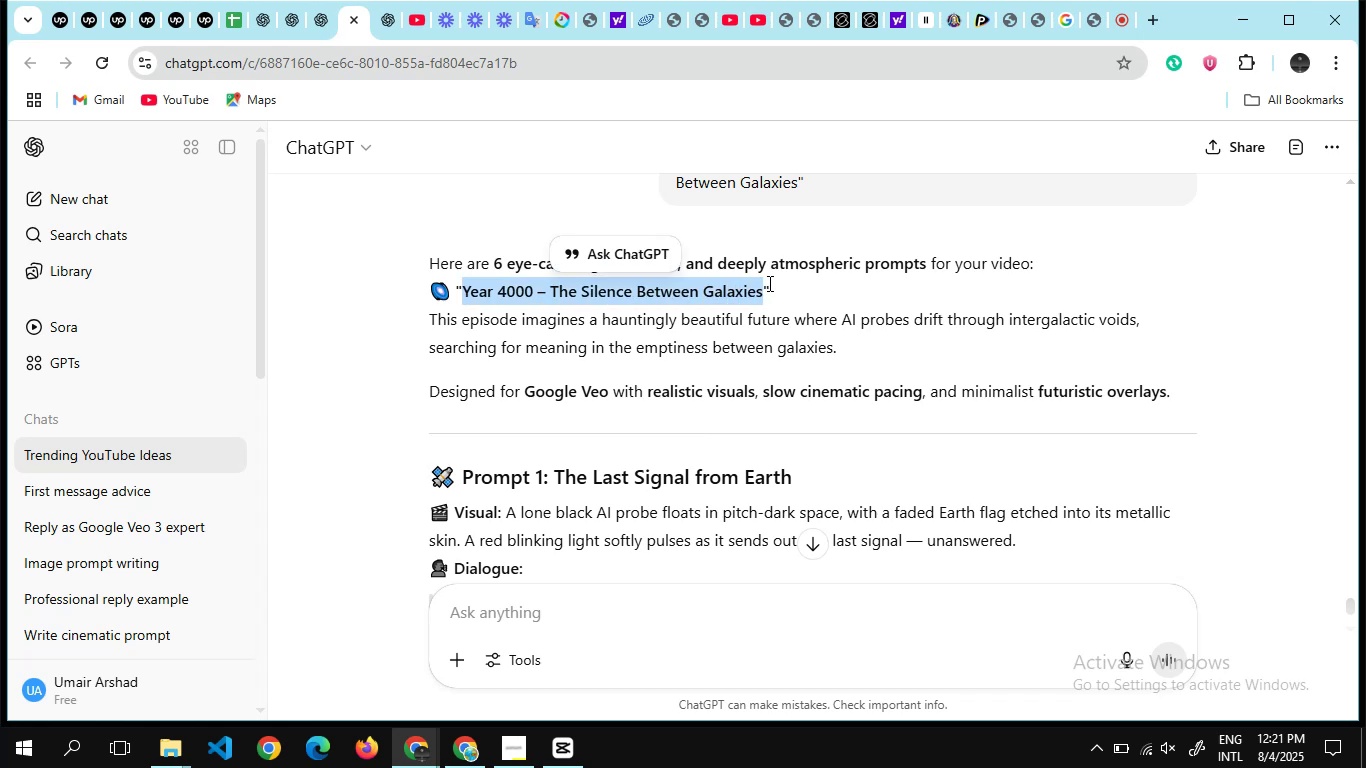 
key(Control+C)
 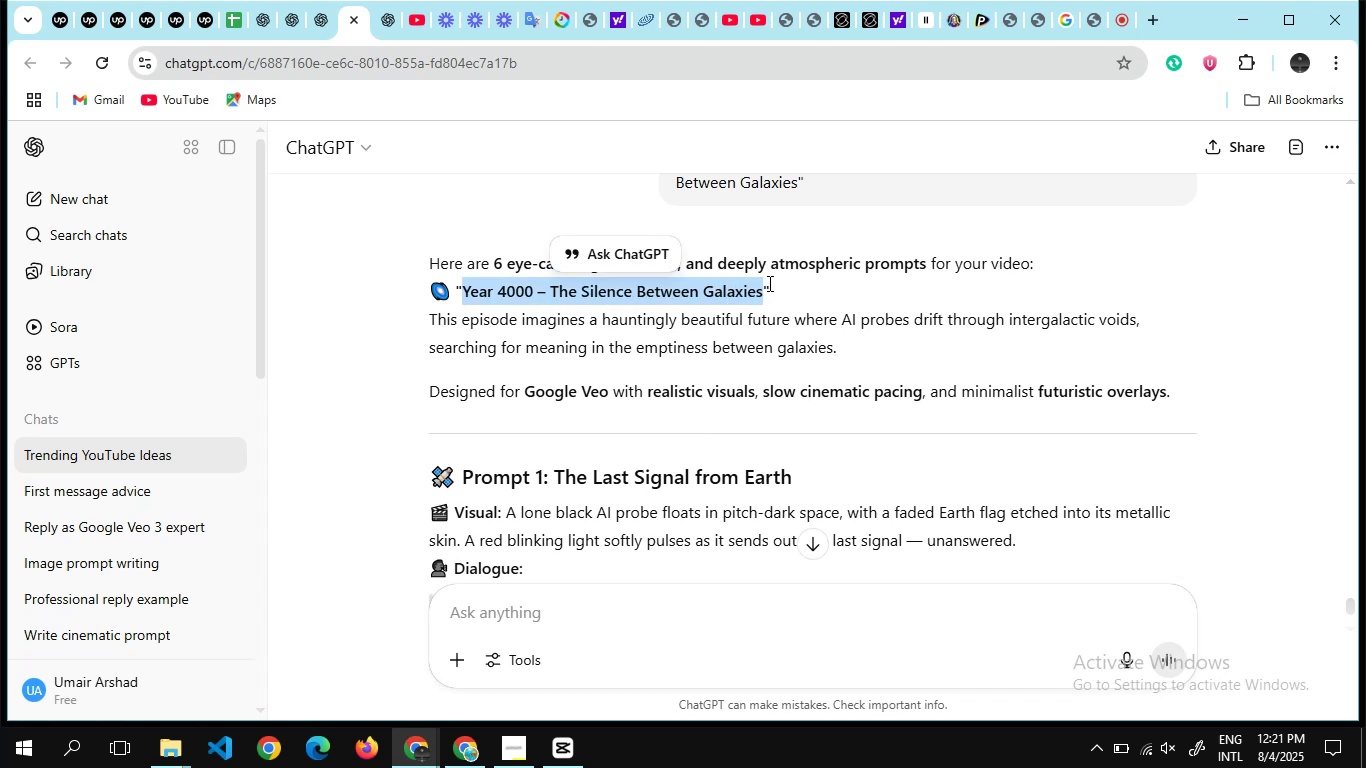 
key(Tab)
 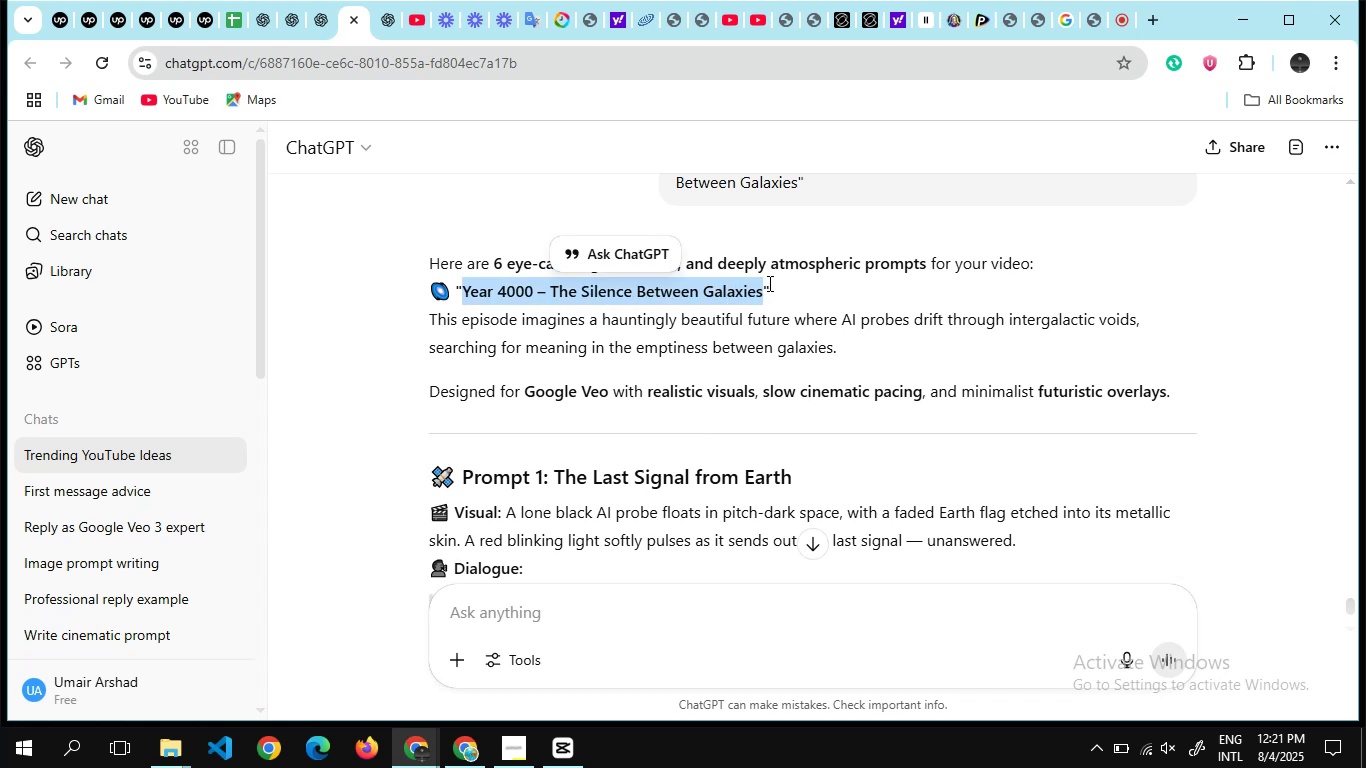 
key(Alt+AltLeft)
 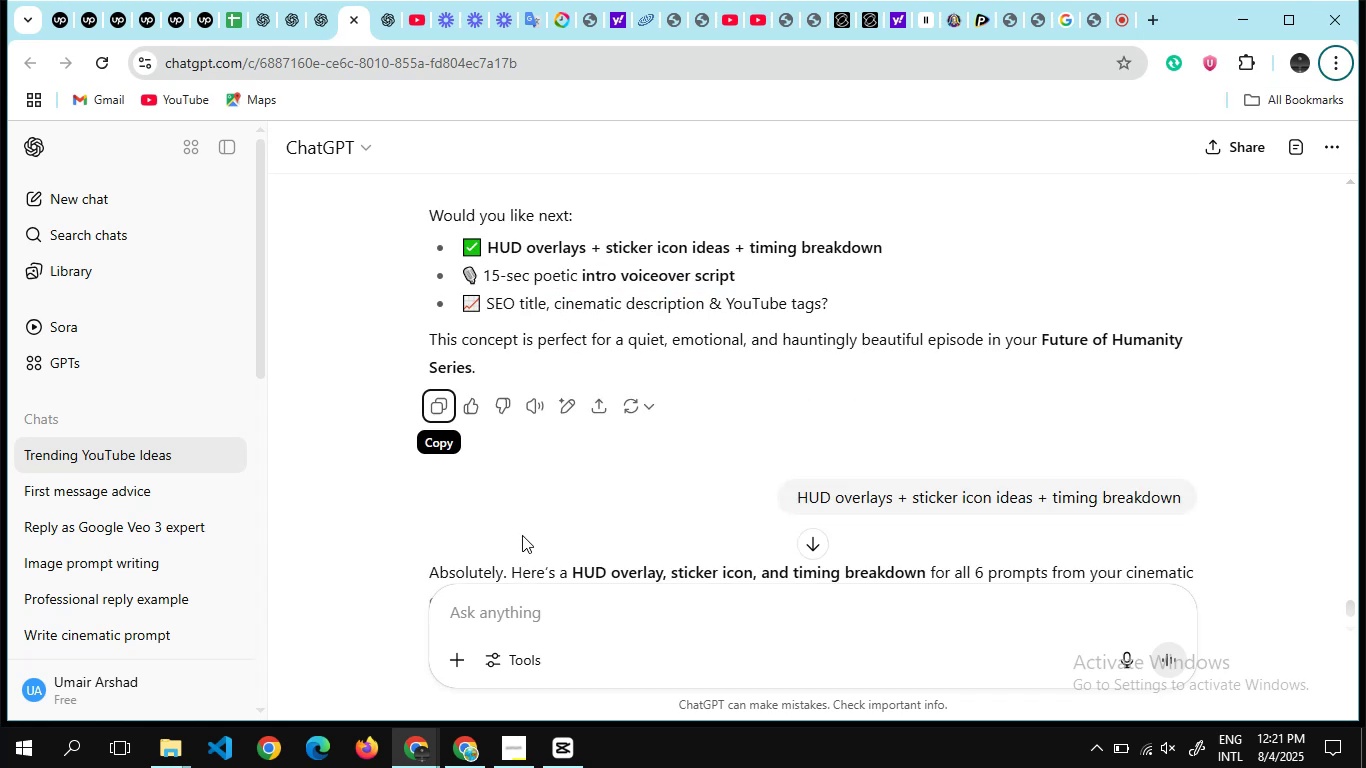 
scroll: coordinate [544, 405], scroll_direction: down, amount: 2.0
 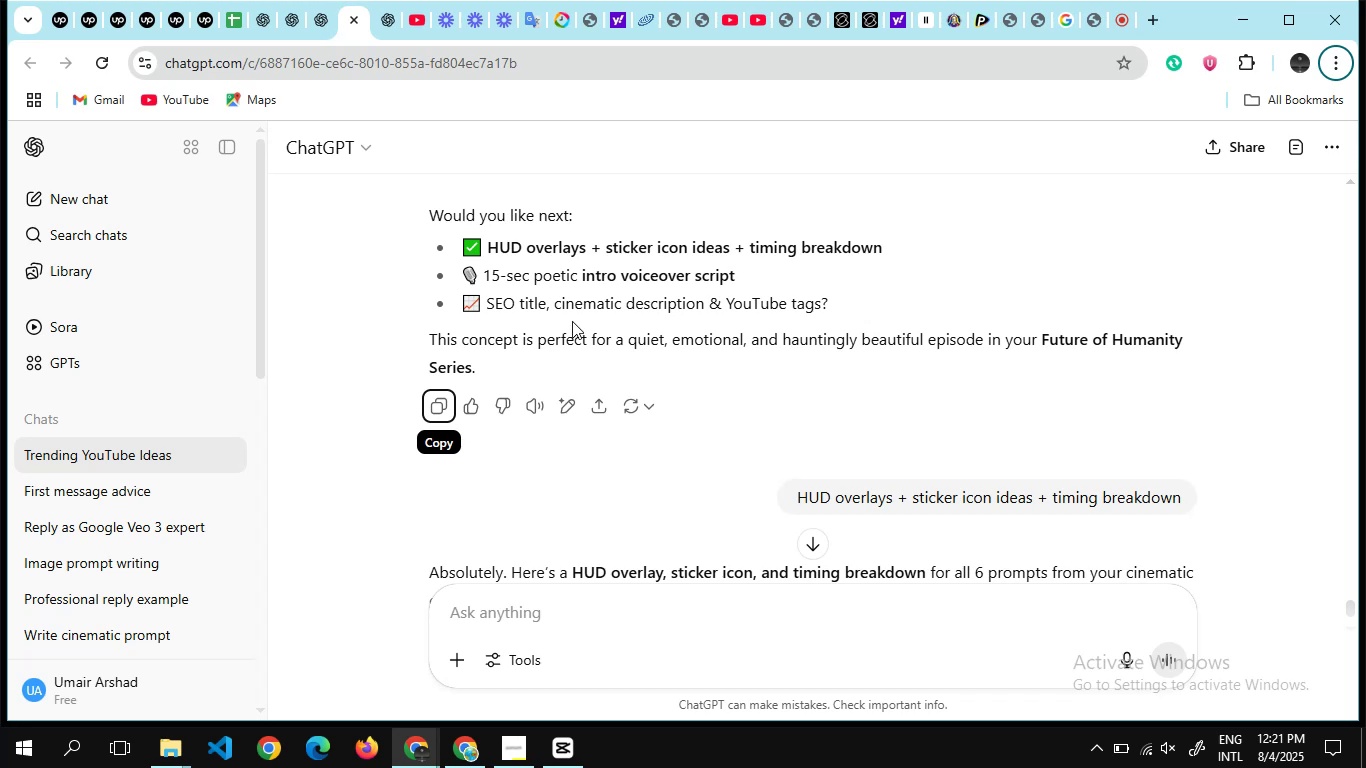 
left_click([572, 321])
 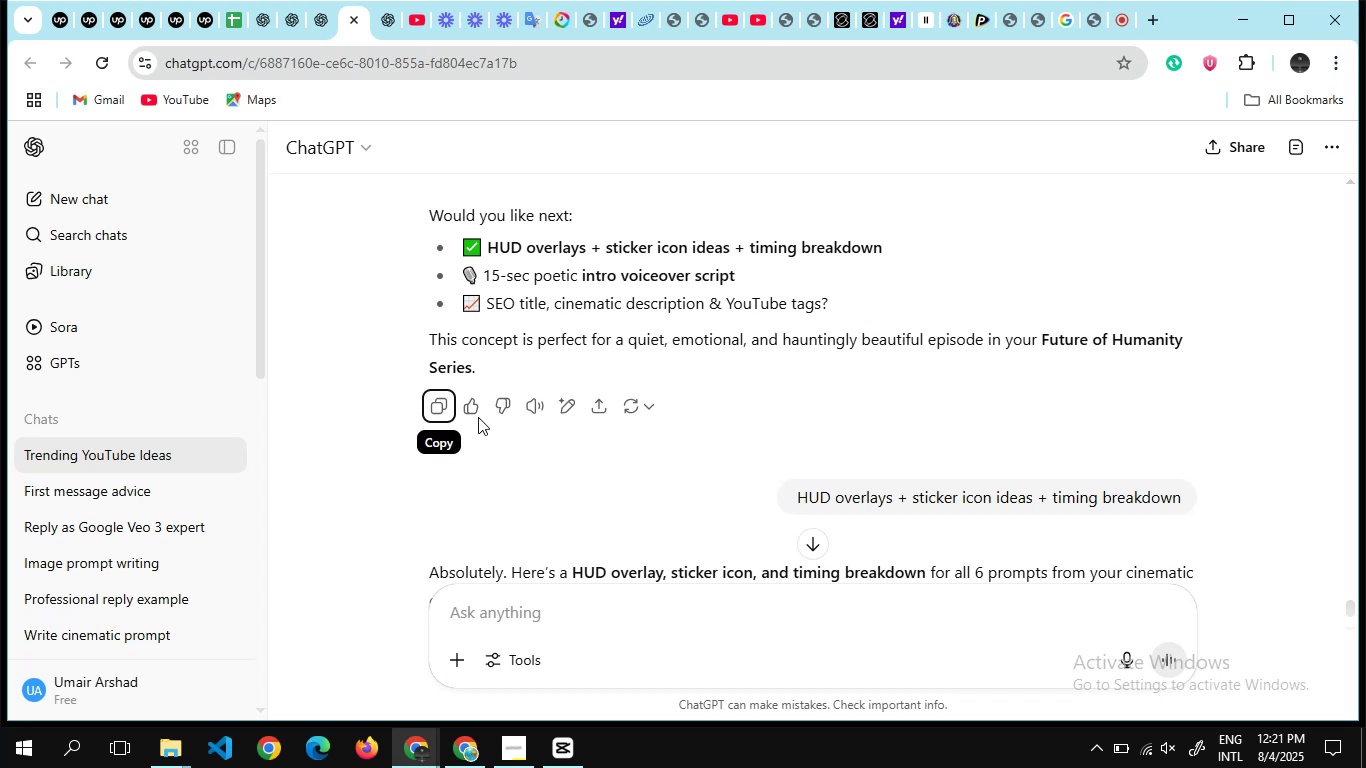 
left_click([535, 251])
 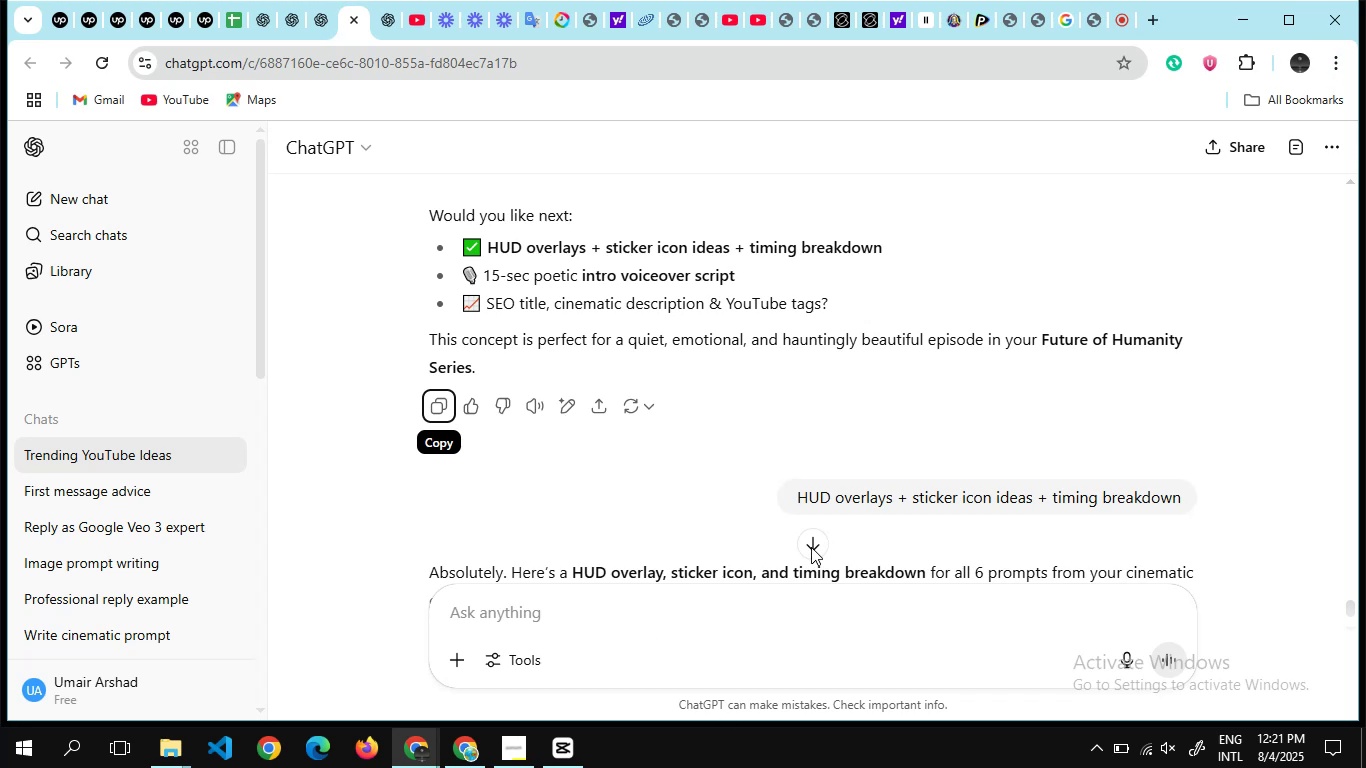 
wait(5.94)
 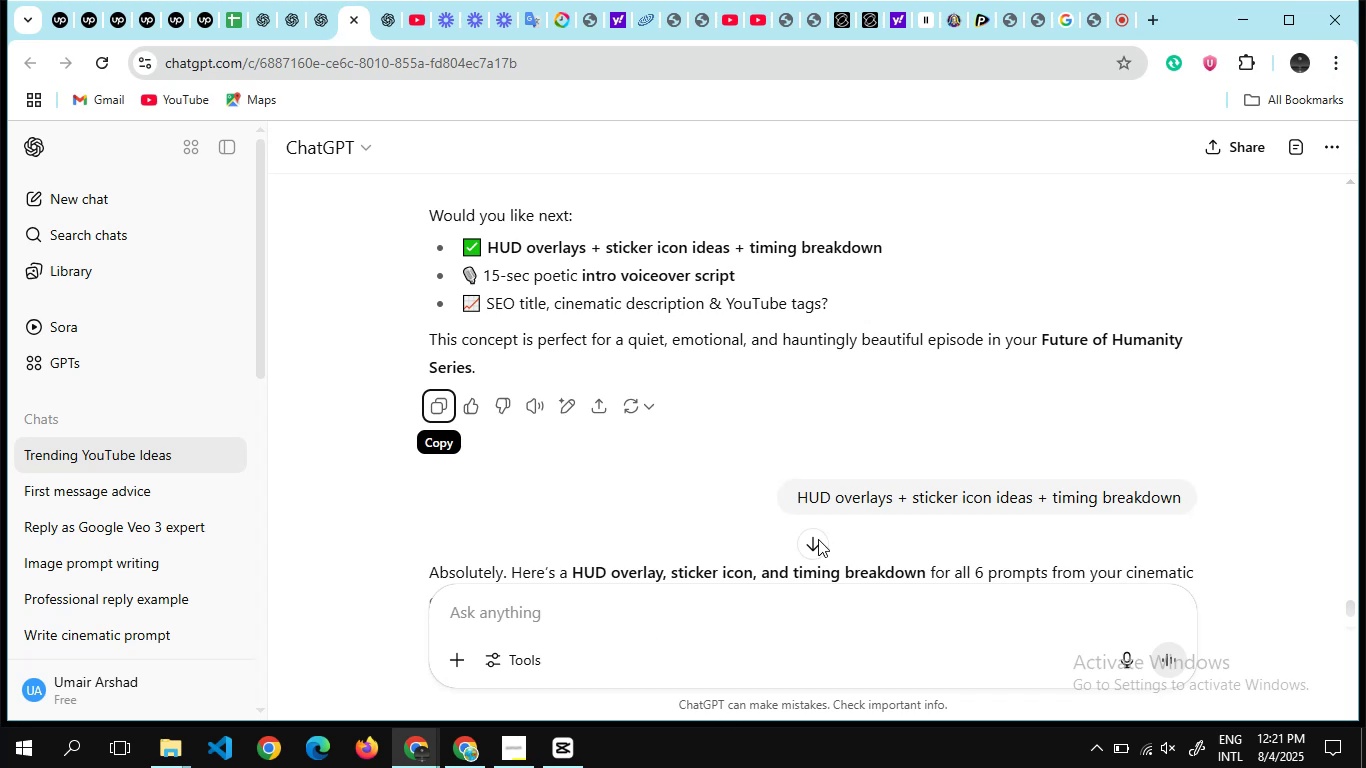 
mouse_move([464, 686])
 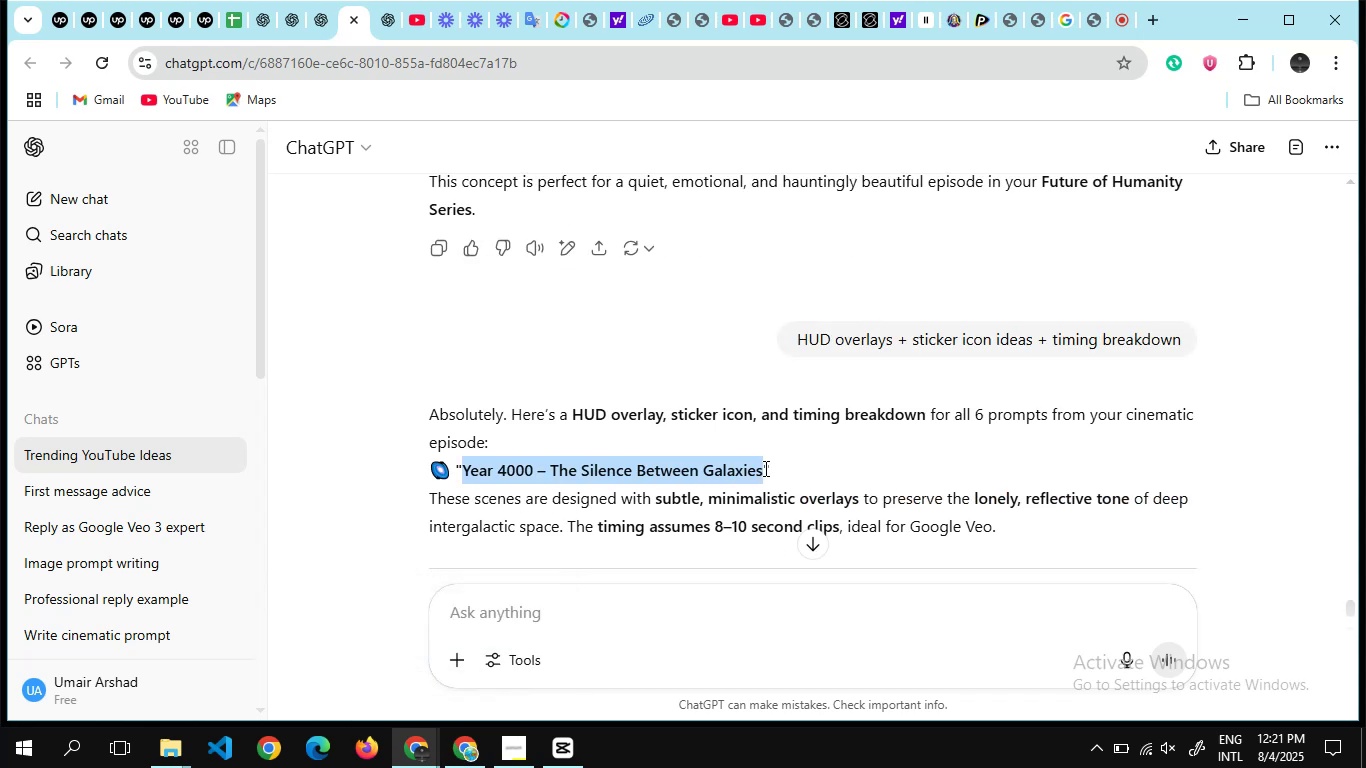 
key(Control+C)
 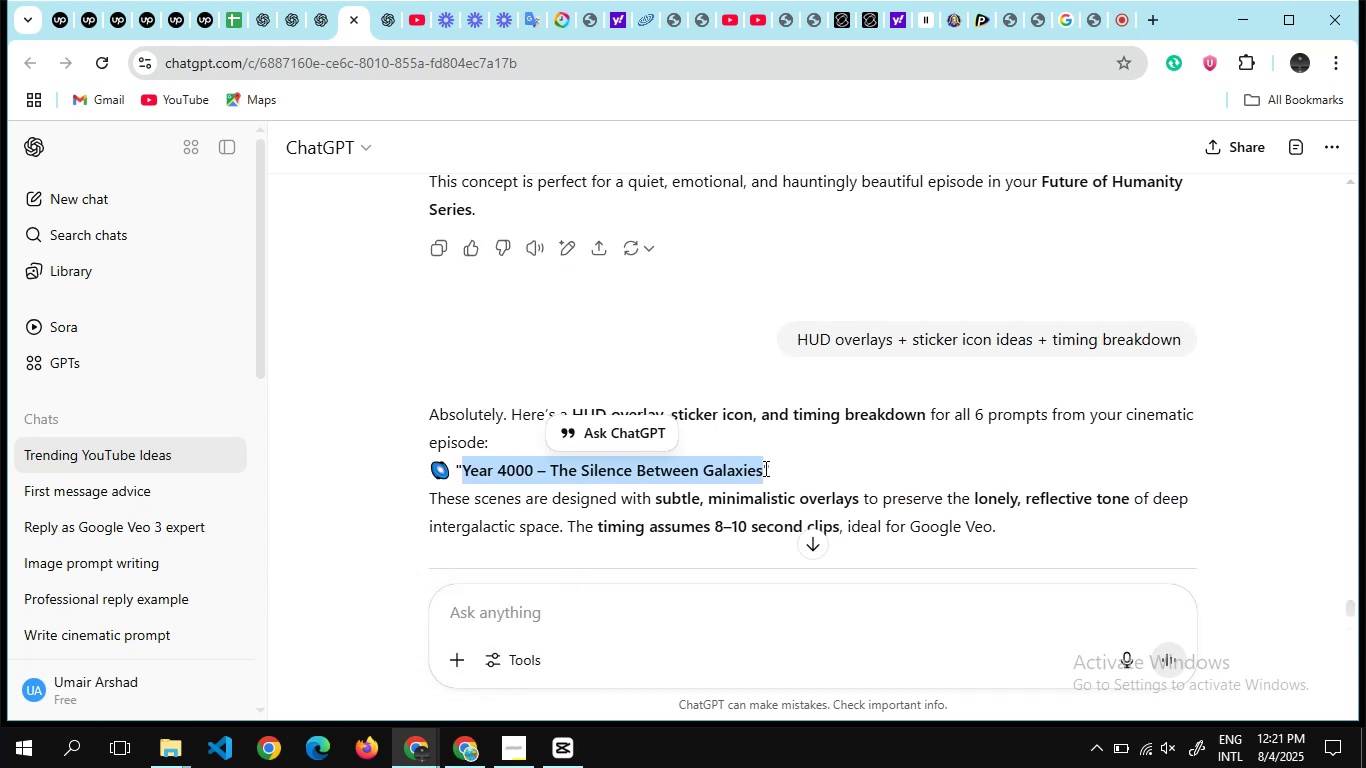 
key(Control+C)
 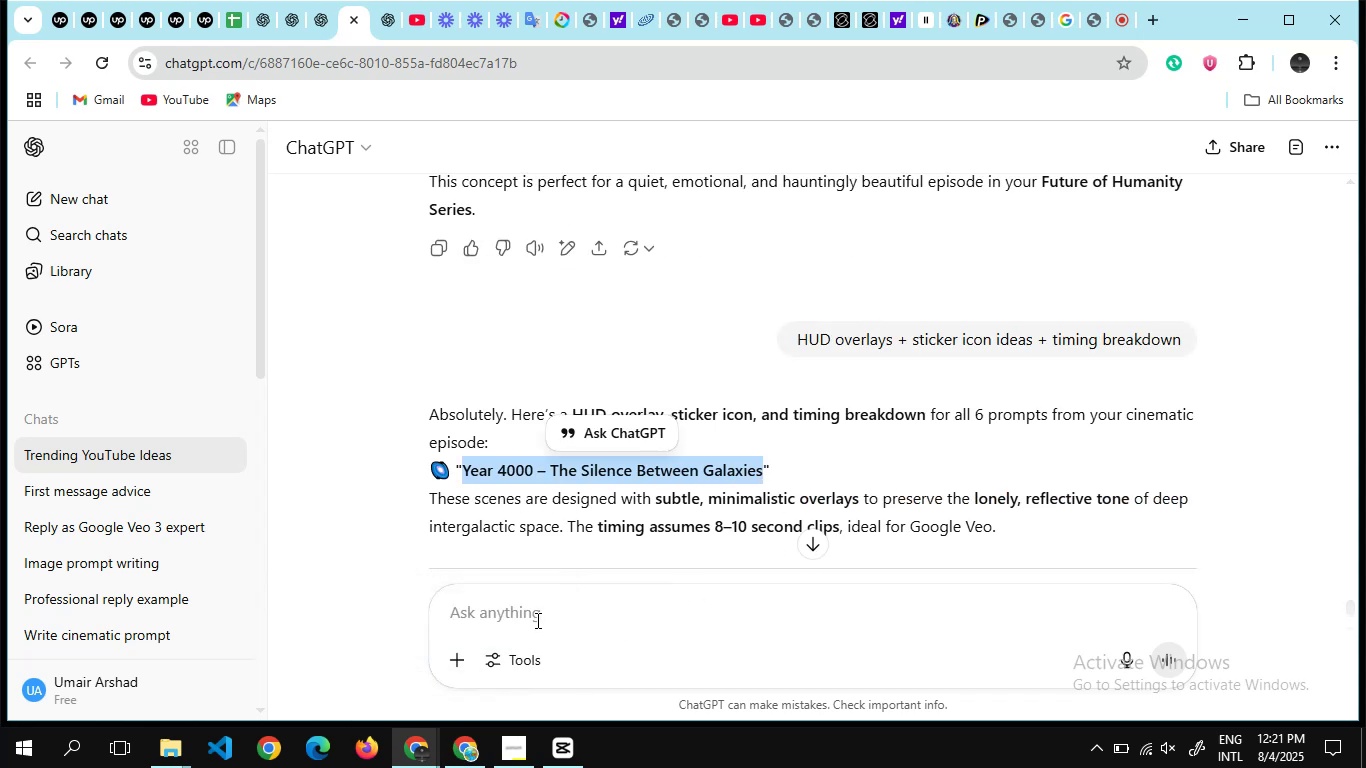 
left_click([536, 621])
 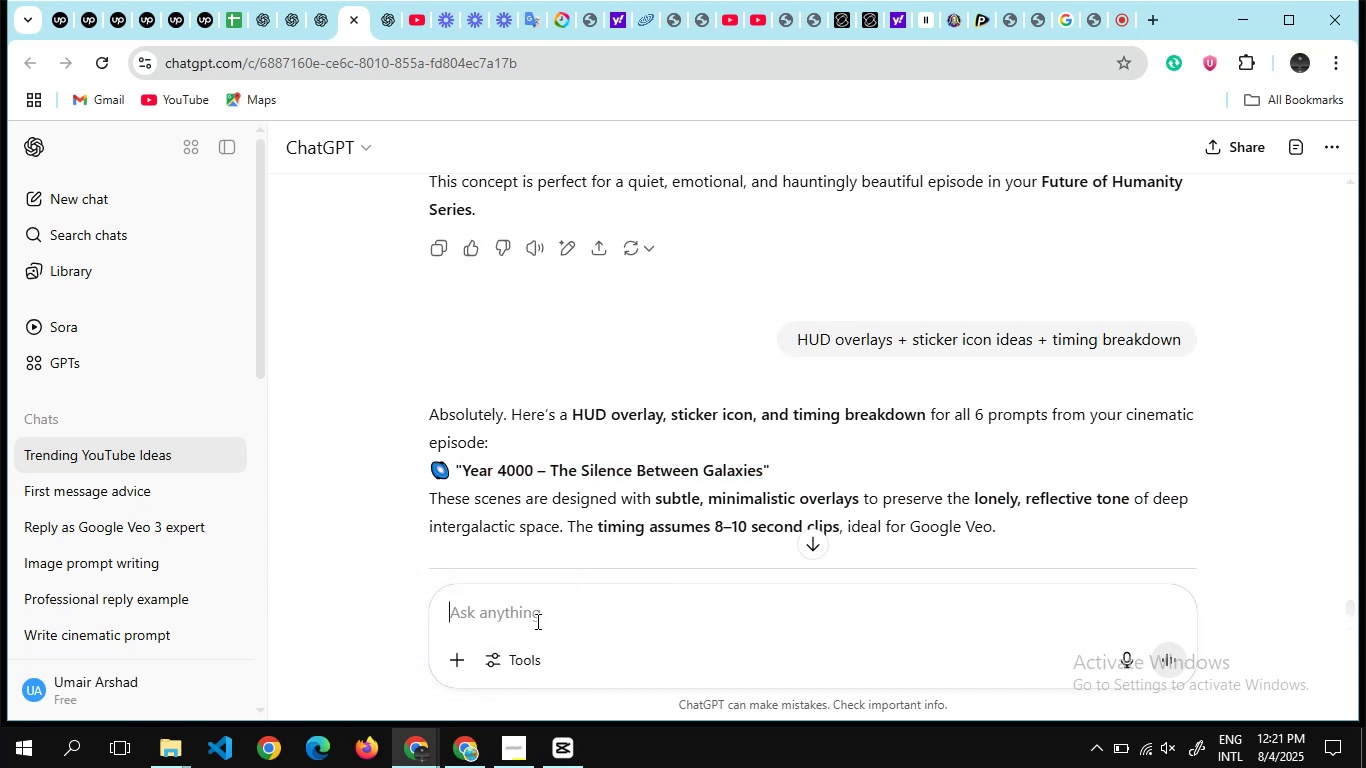 
type(title tags and escription)
 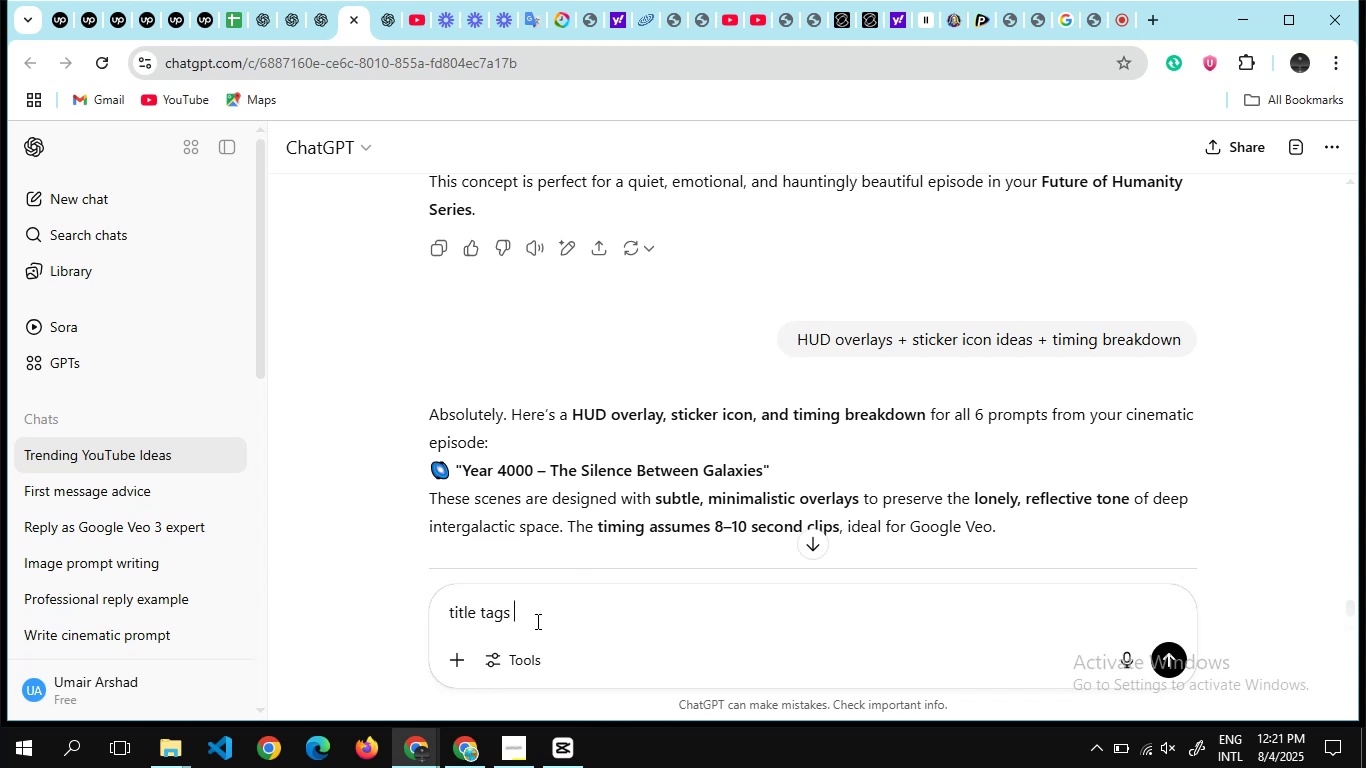 
key(Enter)
 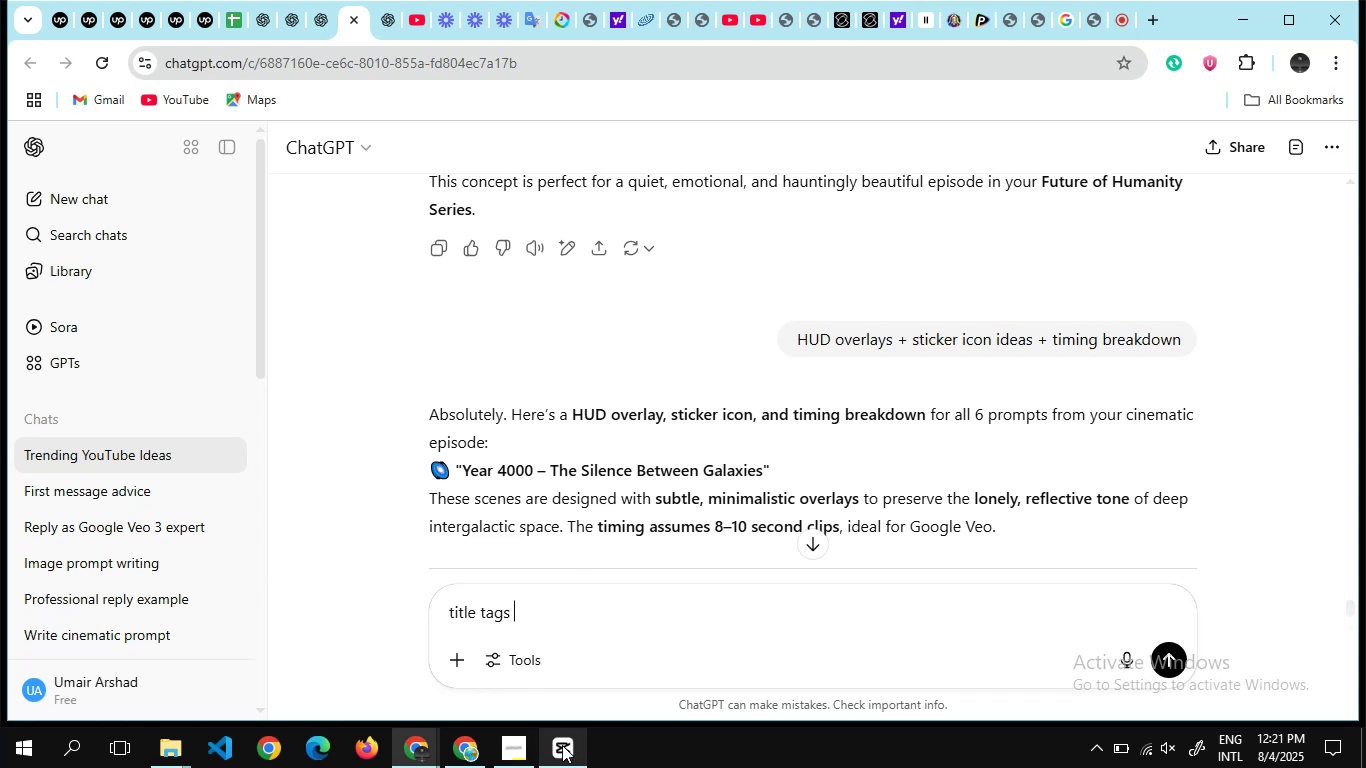 
left_click([562, 751])
 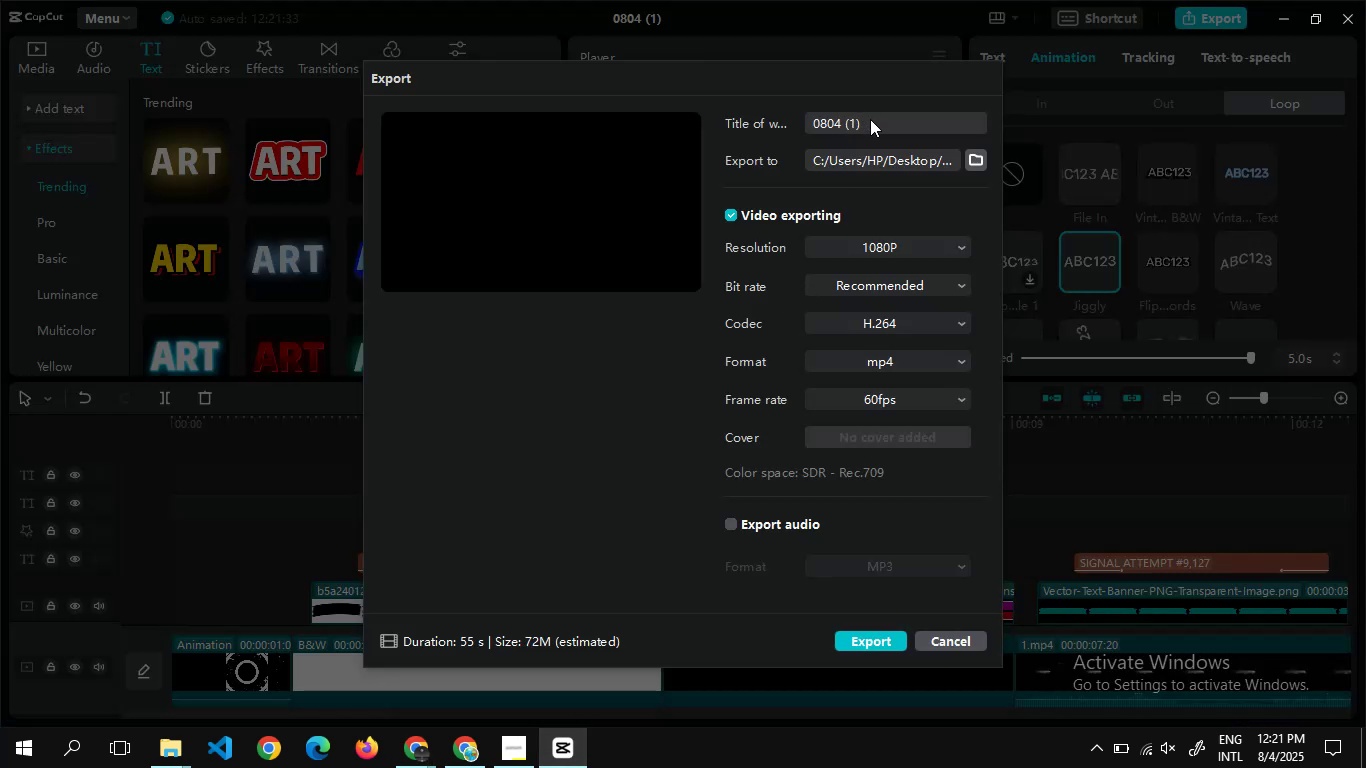 
left_click([870, 119])
 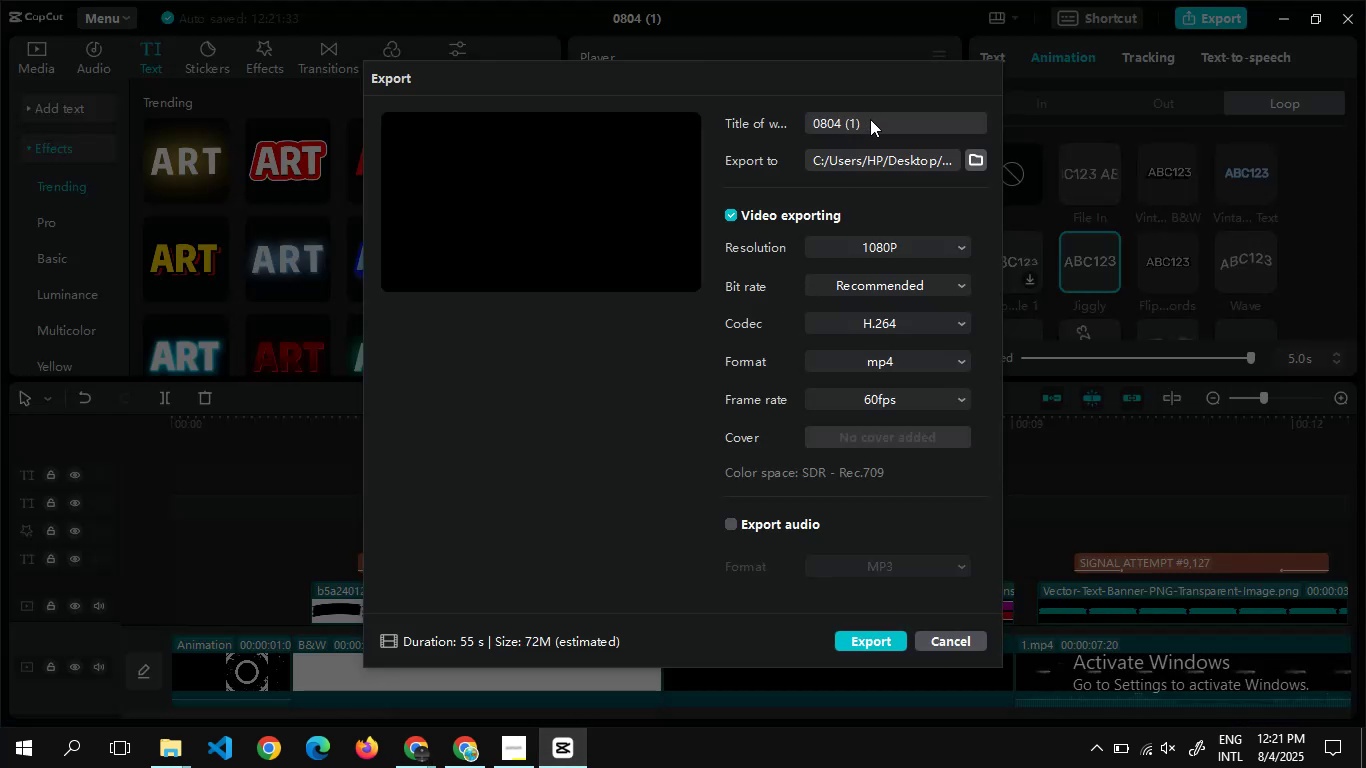 
key(Control+A)
 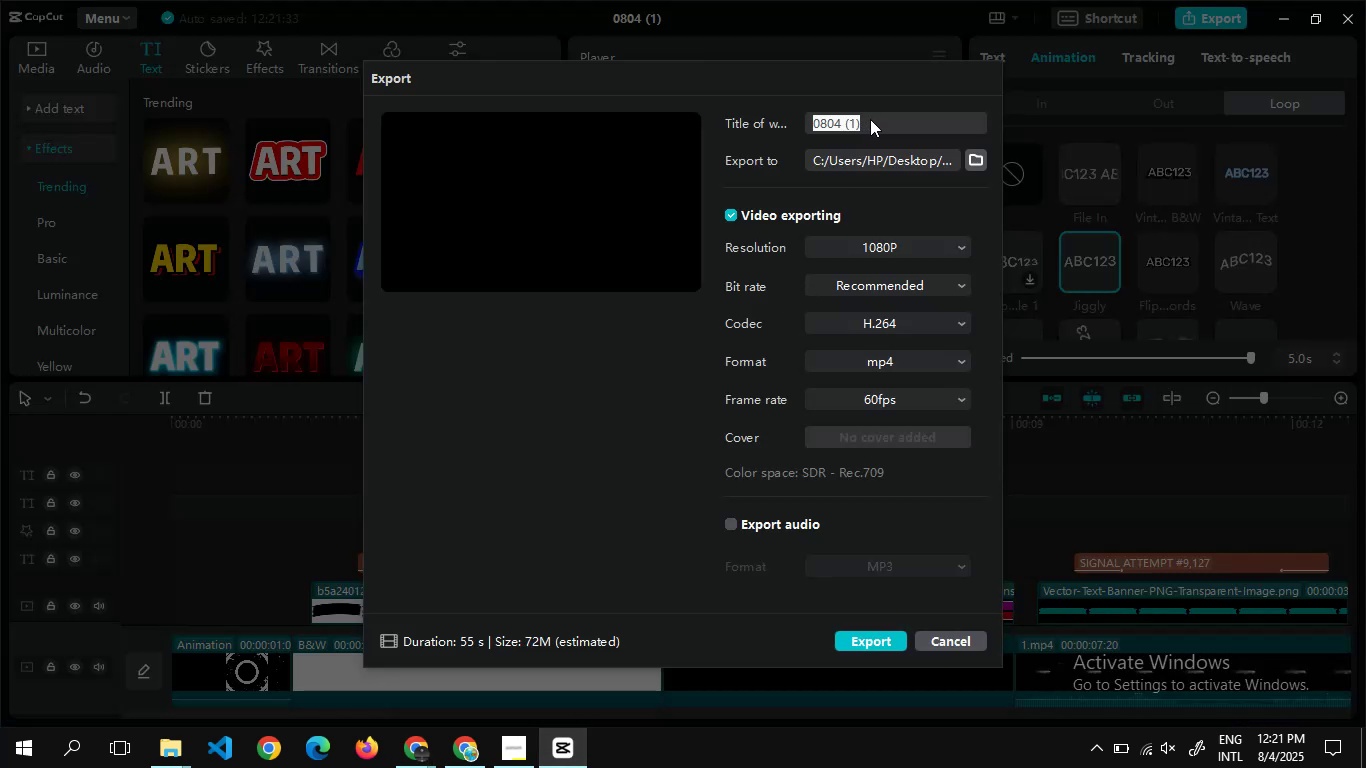 
key(Control+V)
 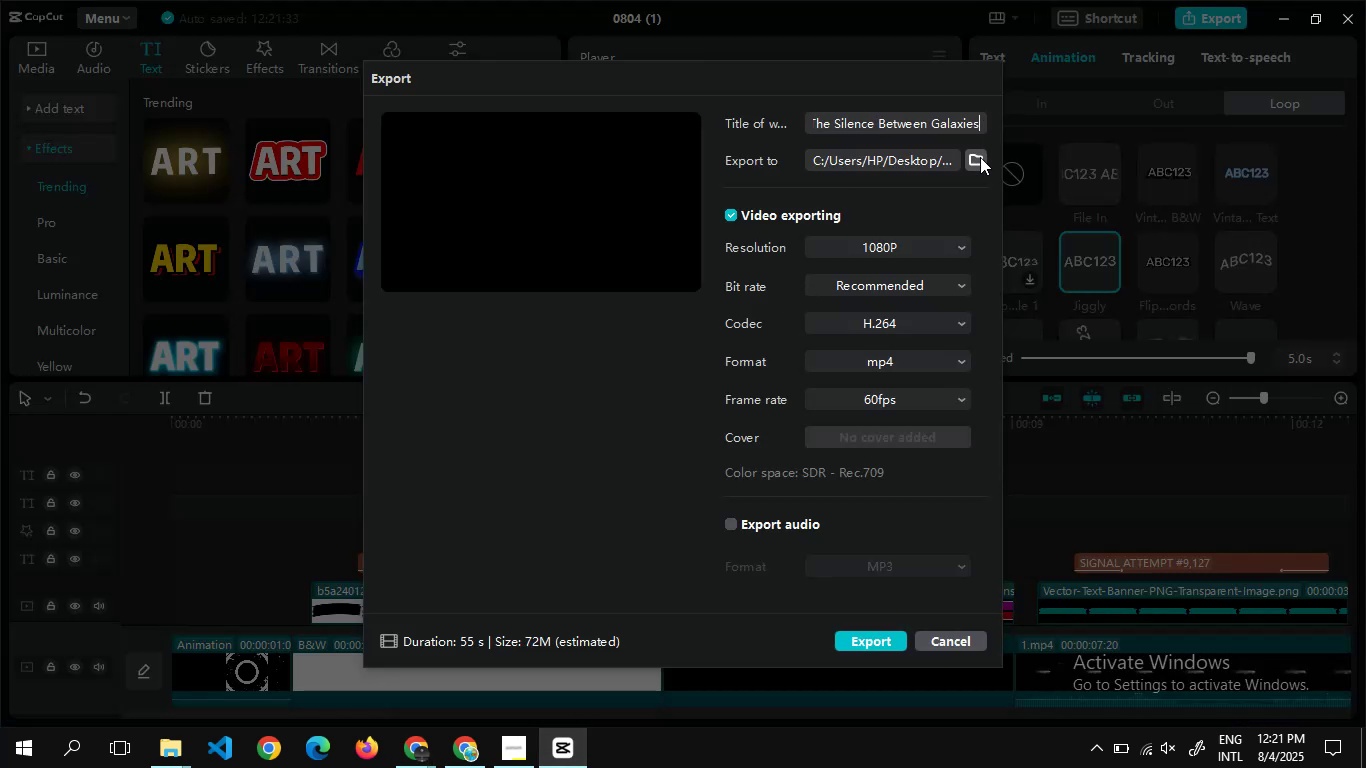 
left_click([980, 157])
 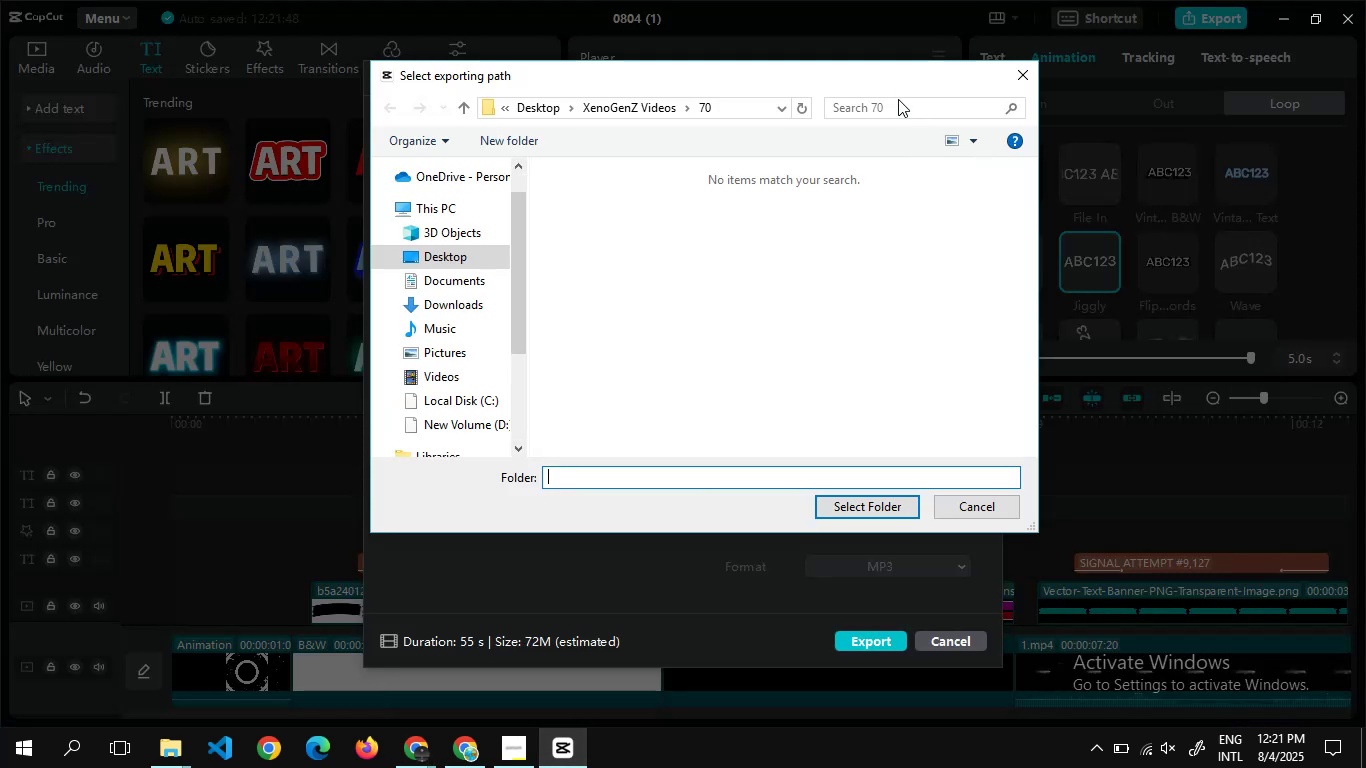 
double_click([643, 116])
 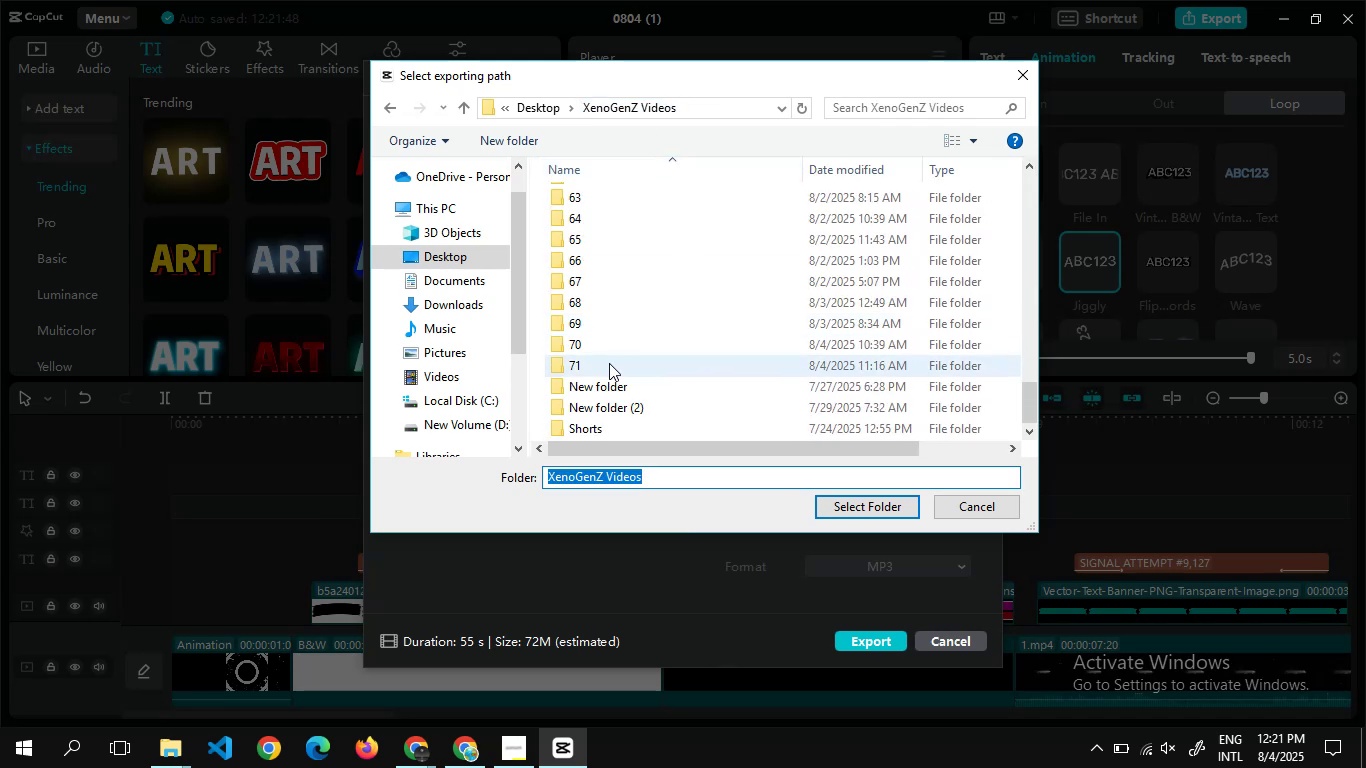 
double_click([608, 363])
 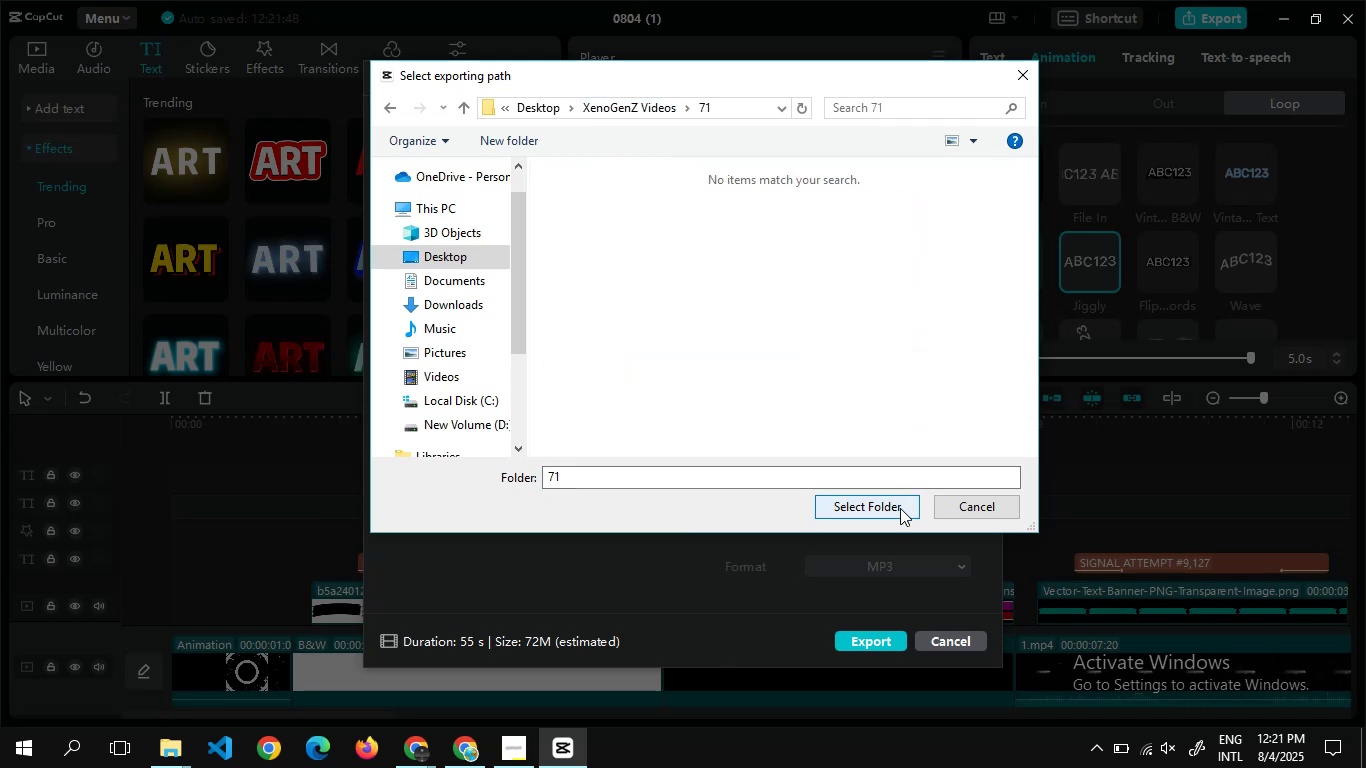 
left_click([900, 508])
 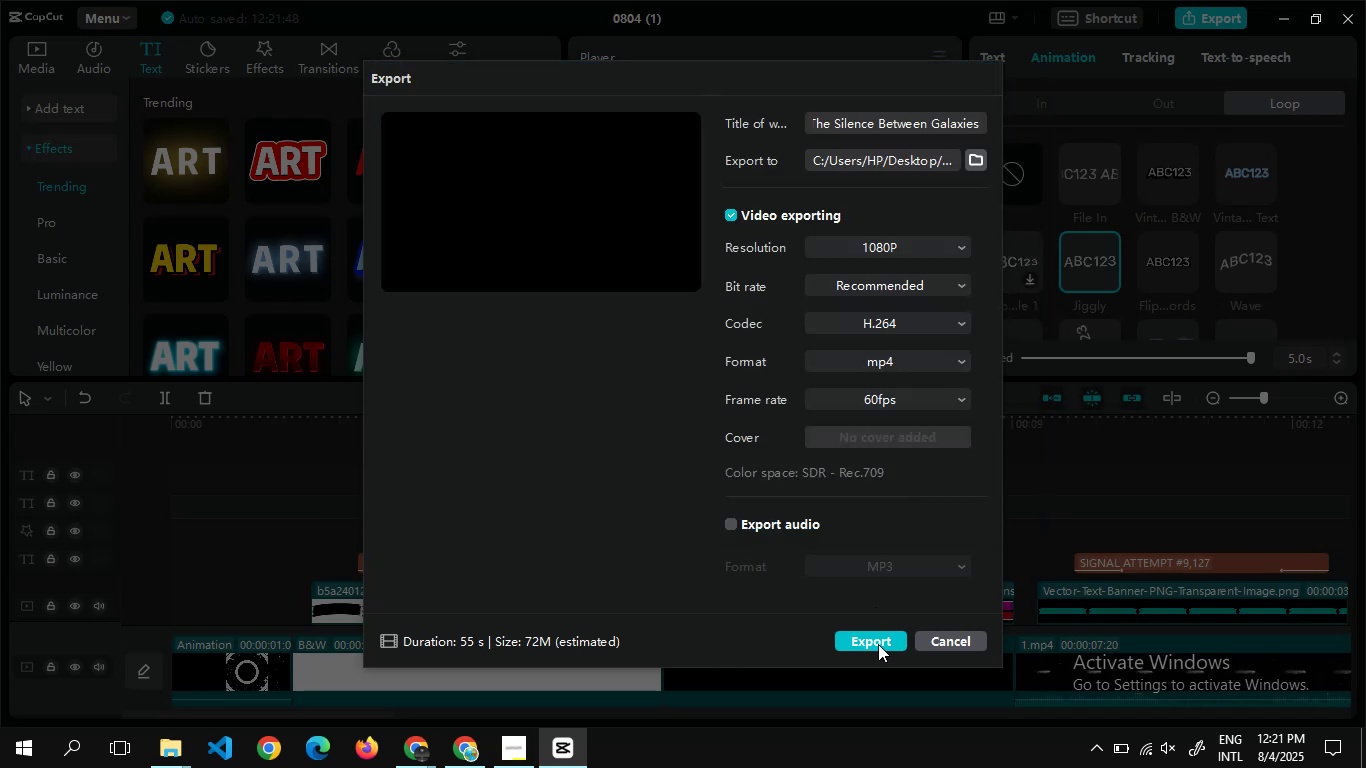 
left_click([878, 644])
 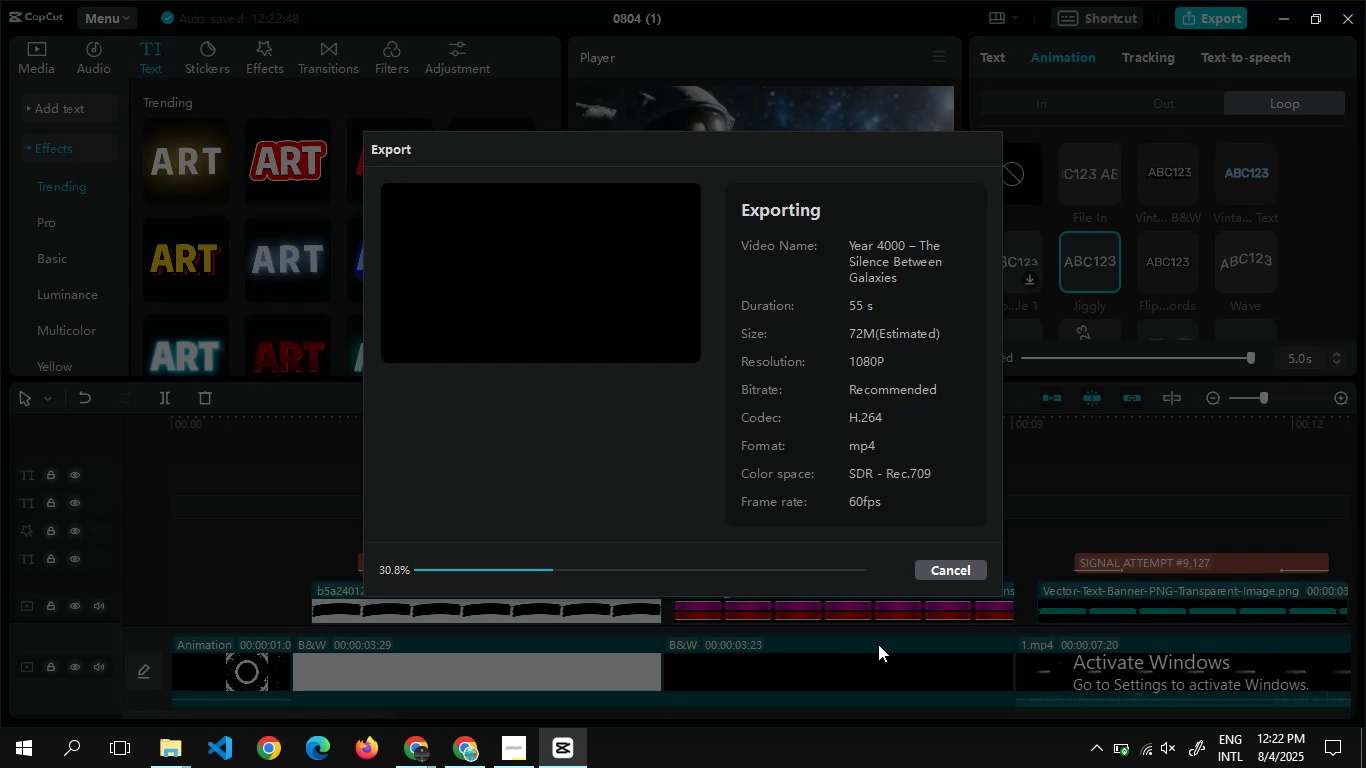 
wait(59.08)
 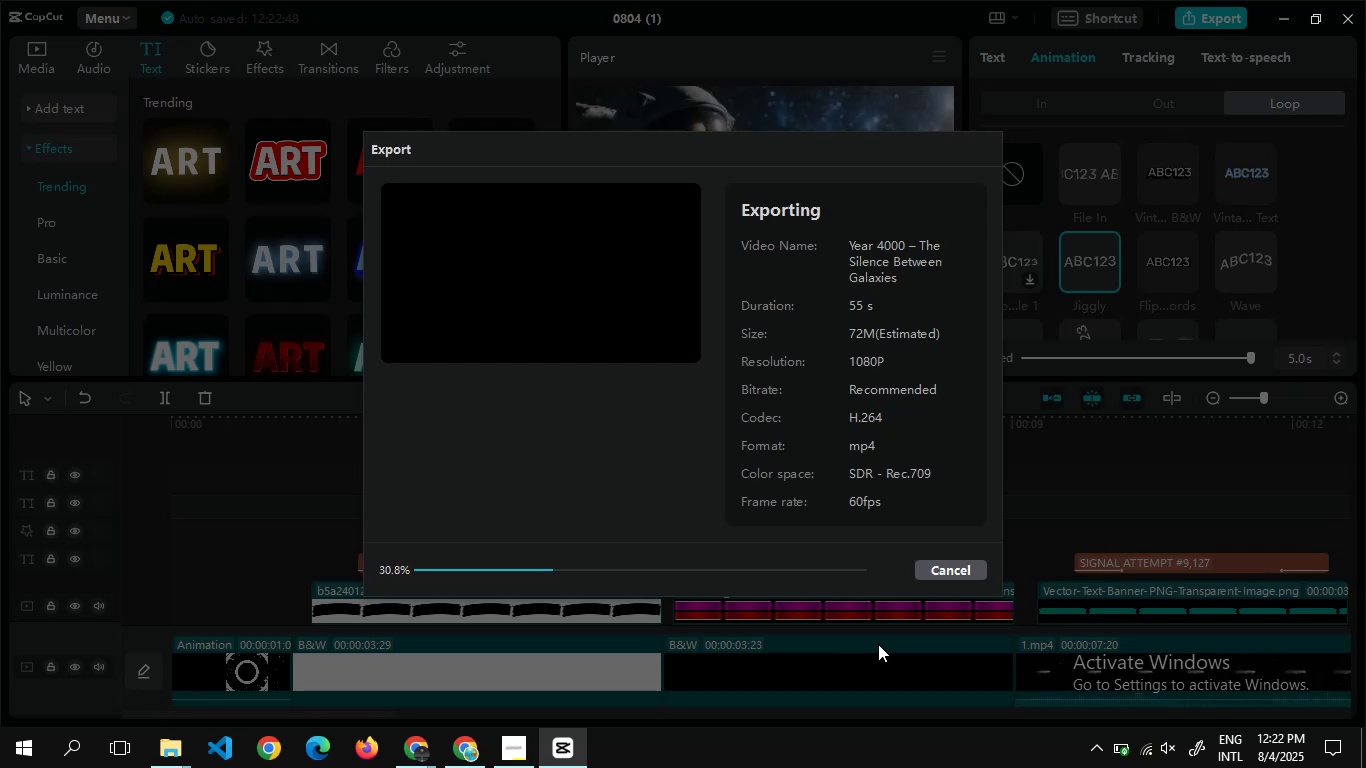 
left_click([413, 755])
 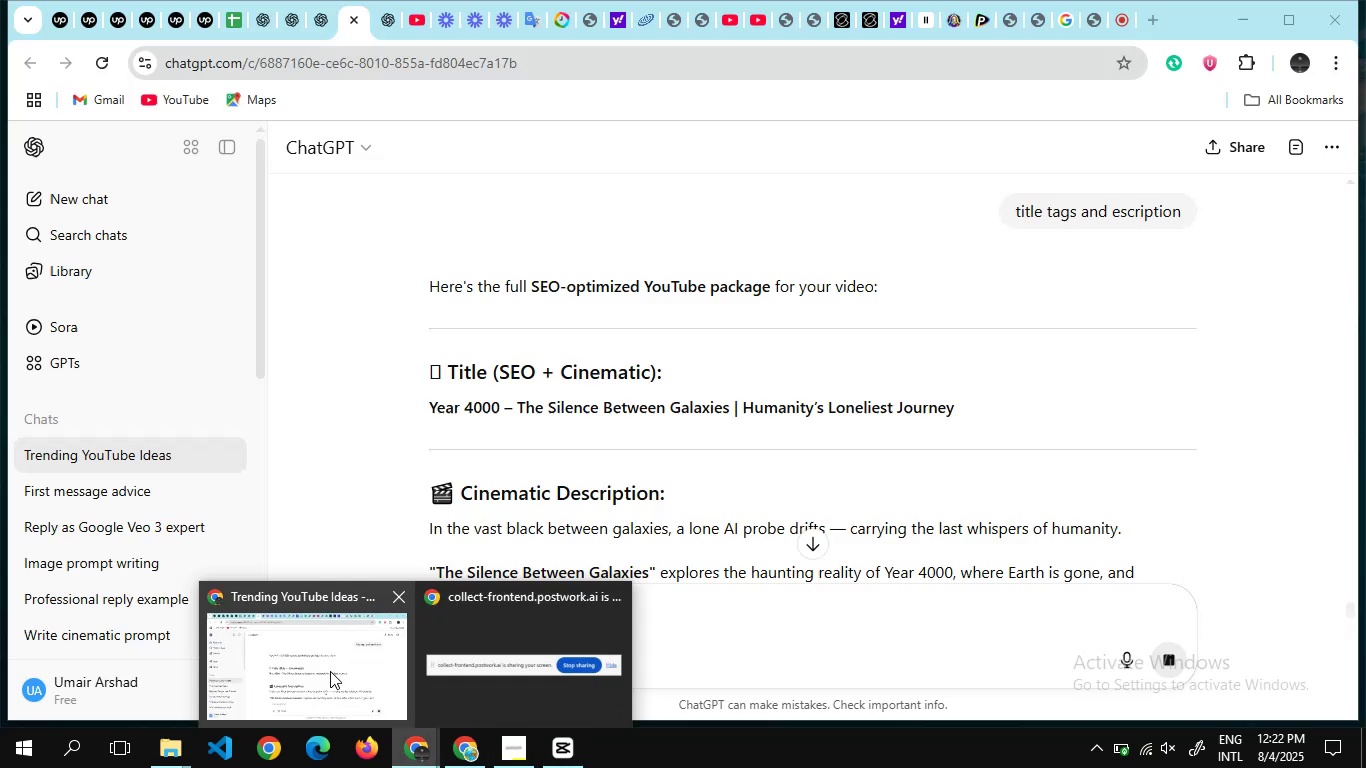 
left_click([330, 671])
 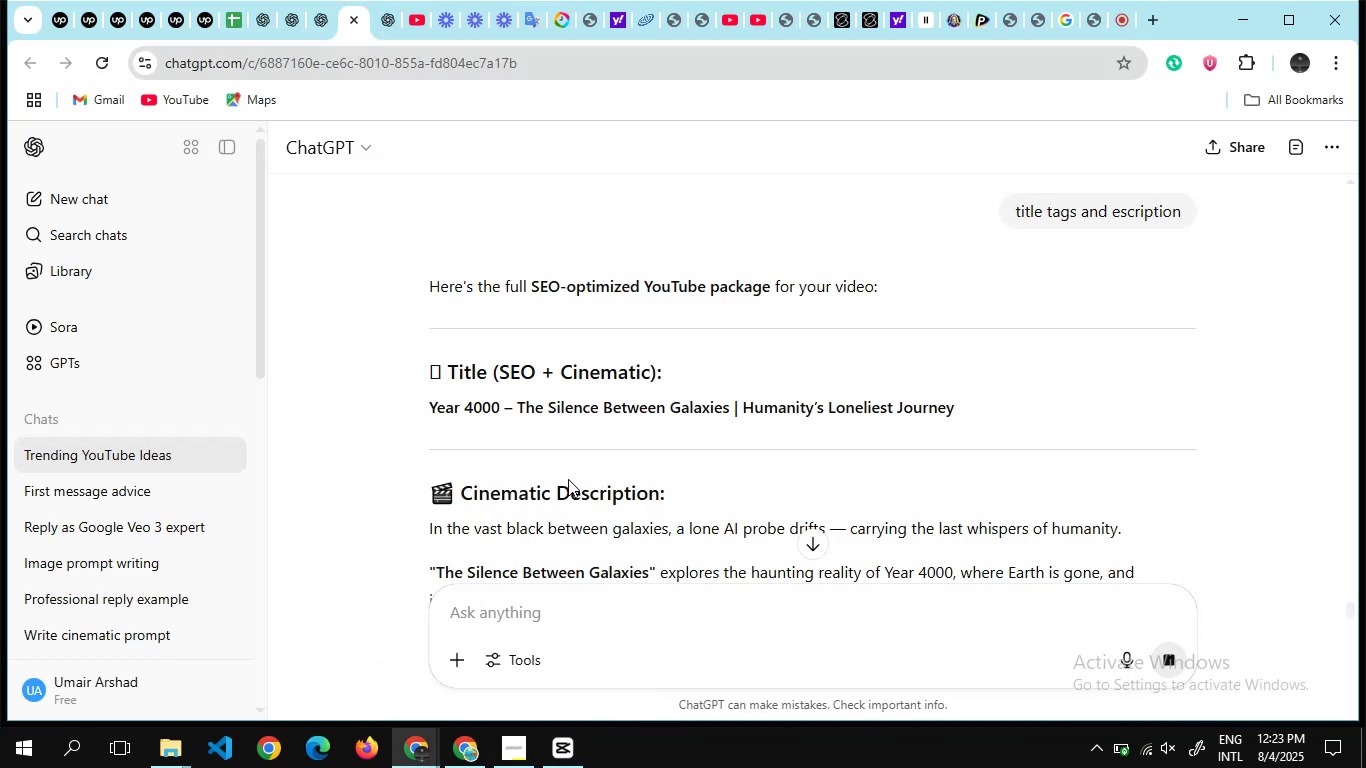 
scroll: coordinate [568, 479], scroll_direction: down, amount: 1.0
 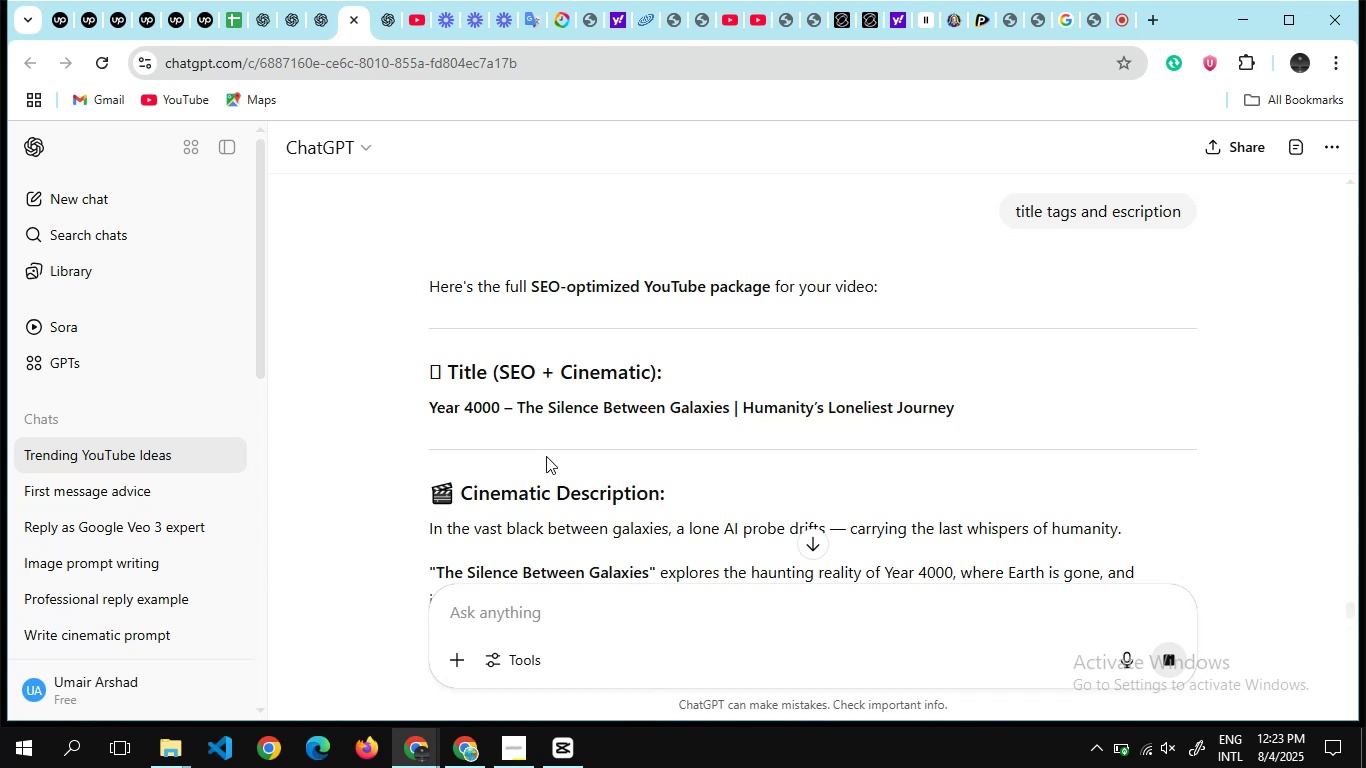 
wait(5.04)
 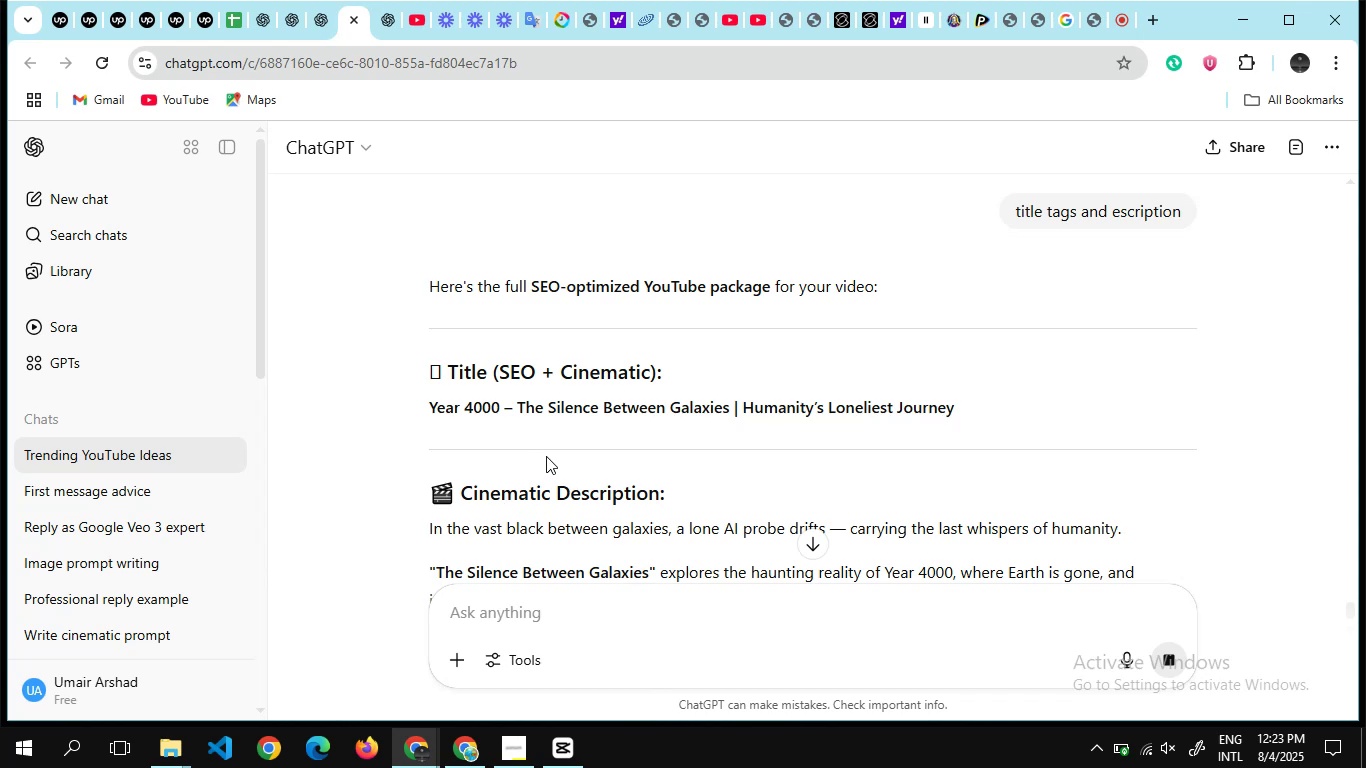 
scroll: coordinate [546, 456], scroll_direction: down, amount: 1.0
 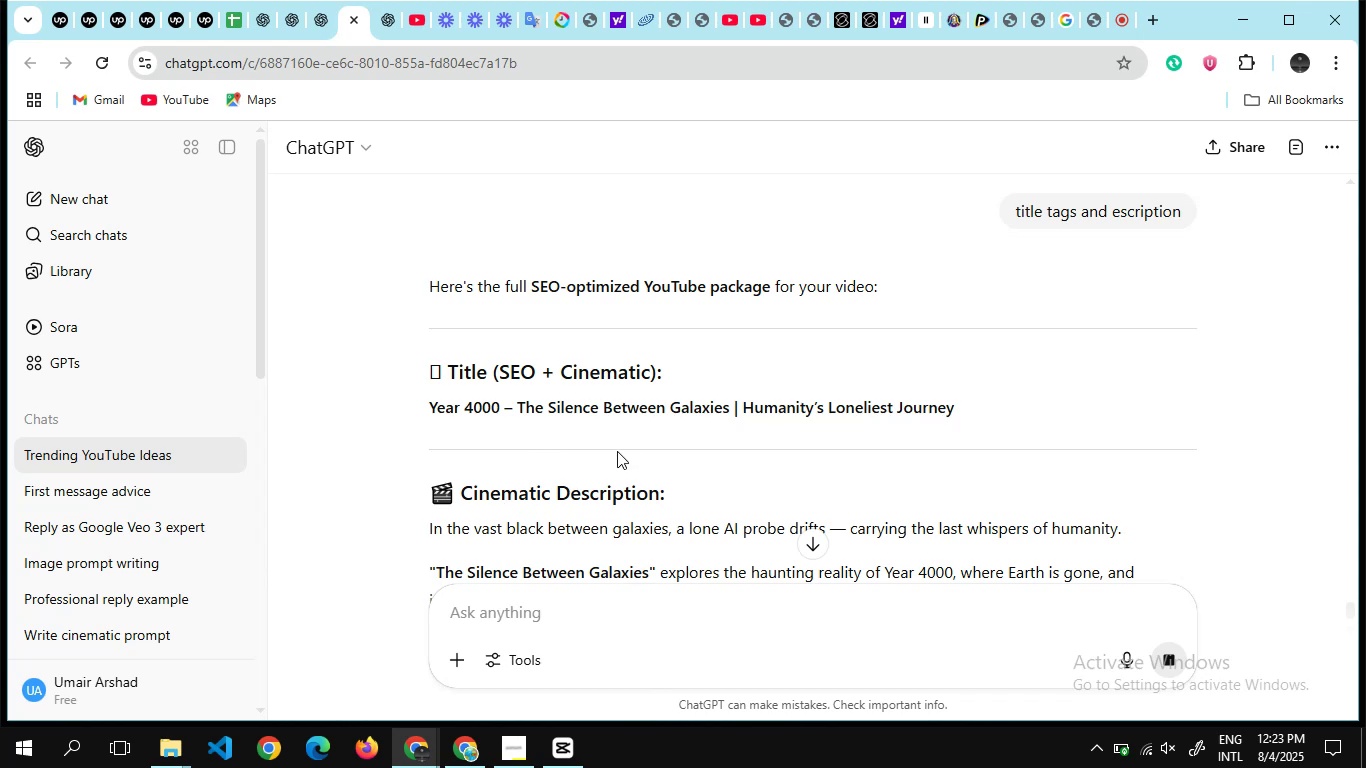 
scroll: coordinate [617, 451], scroll_direction: none, amount: 0.0
 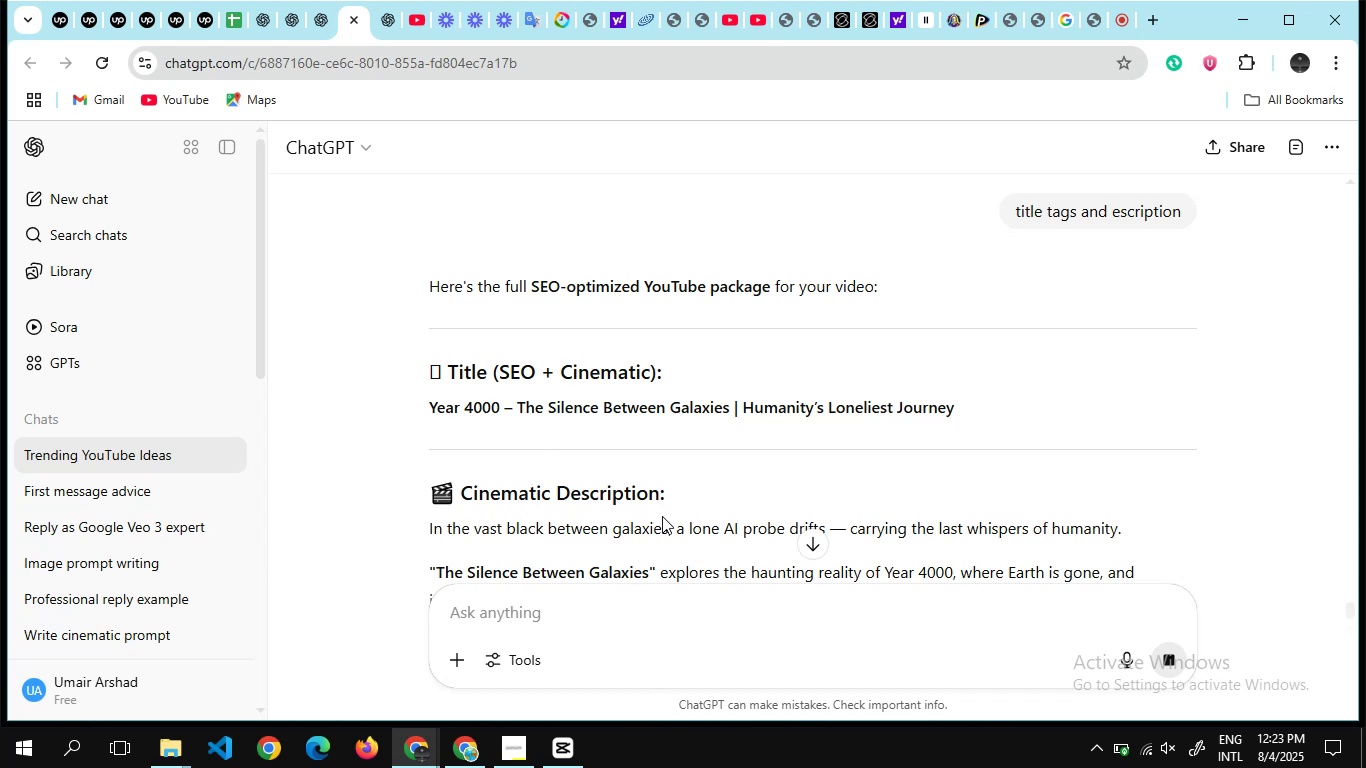 
scroll: coordinate [662, 516], scroll_direction: up, amount: 1.0
 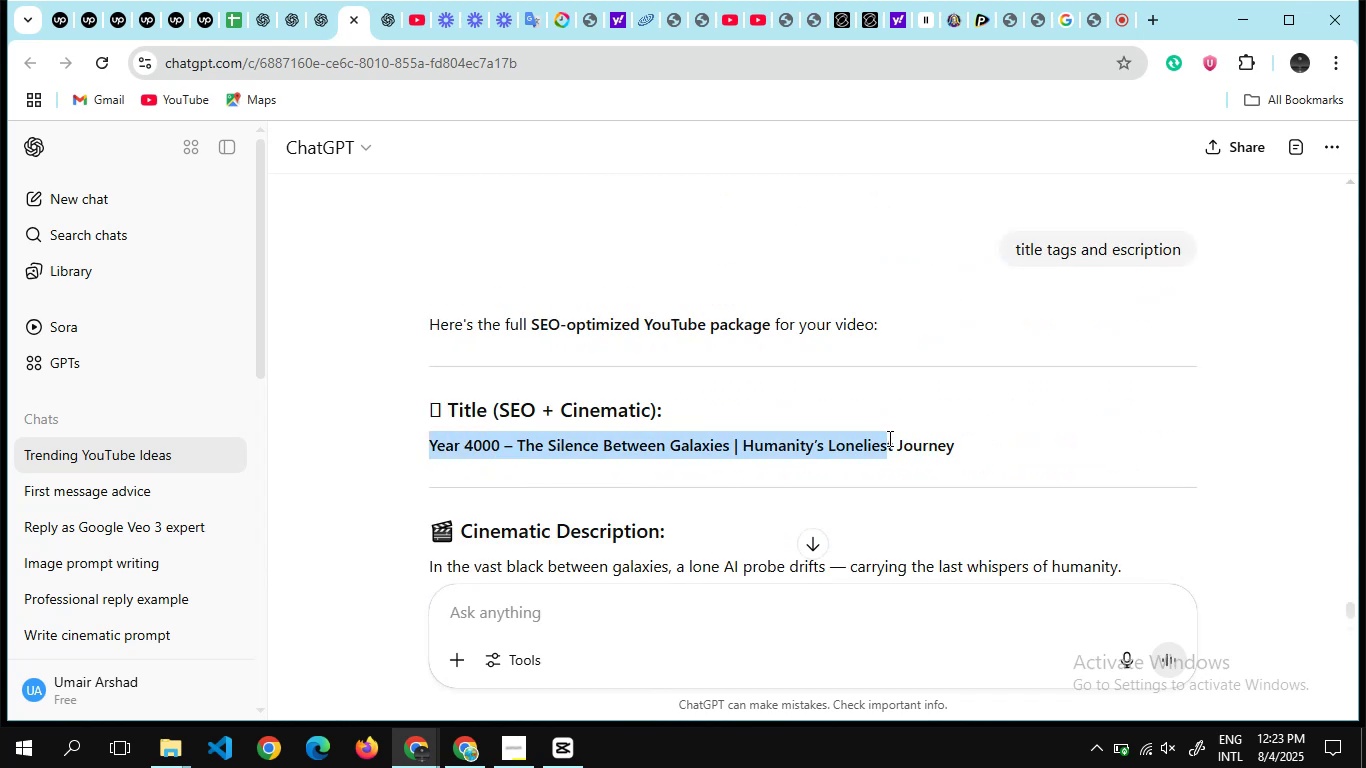 
wait(6.58)
 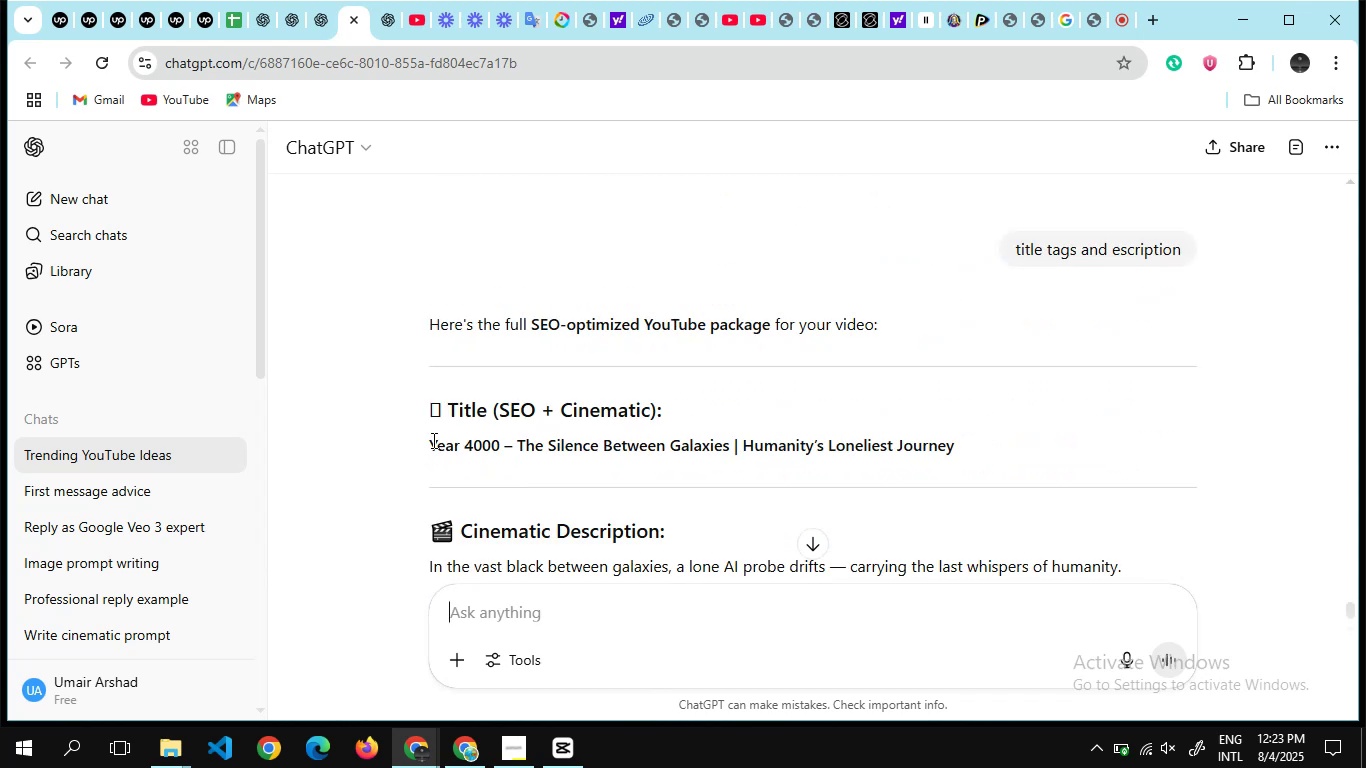 
hold_key(key=C, duration=0.33)
 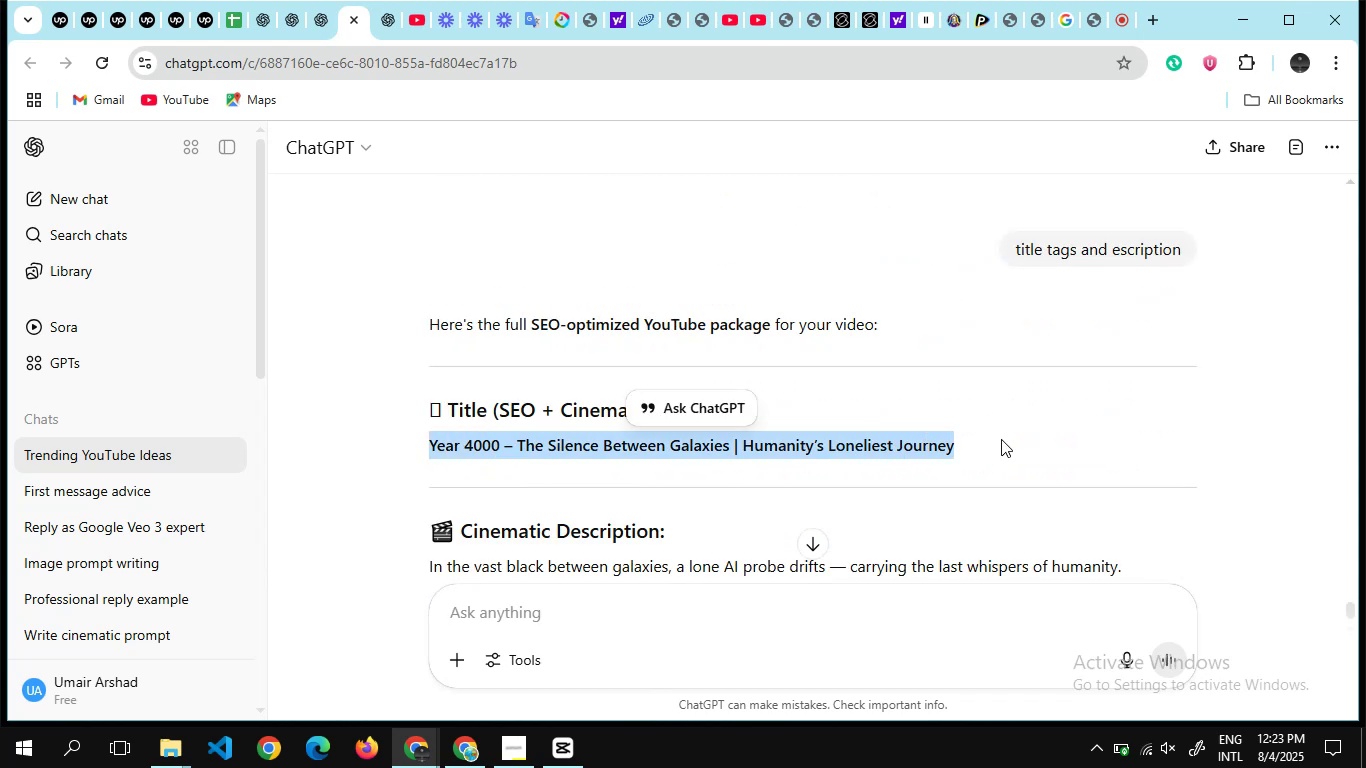 
key(Control+C)
 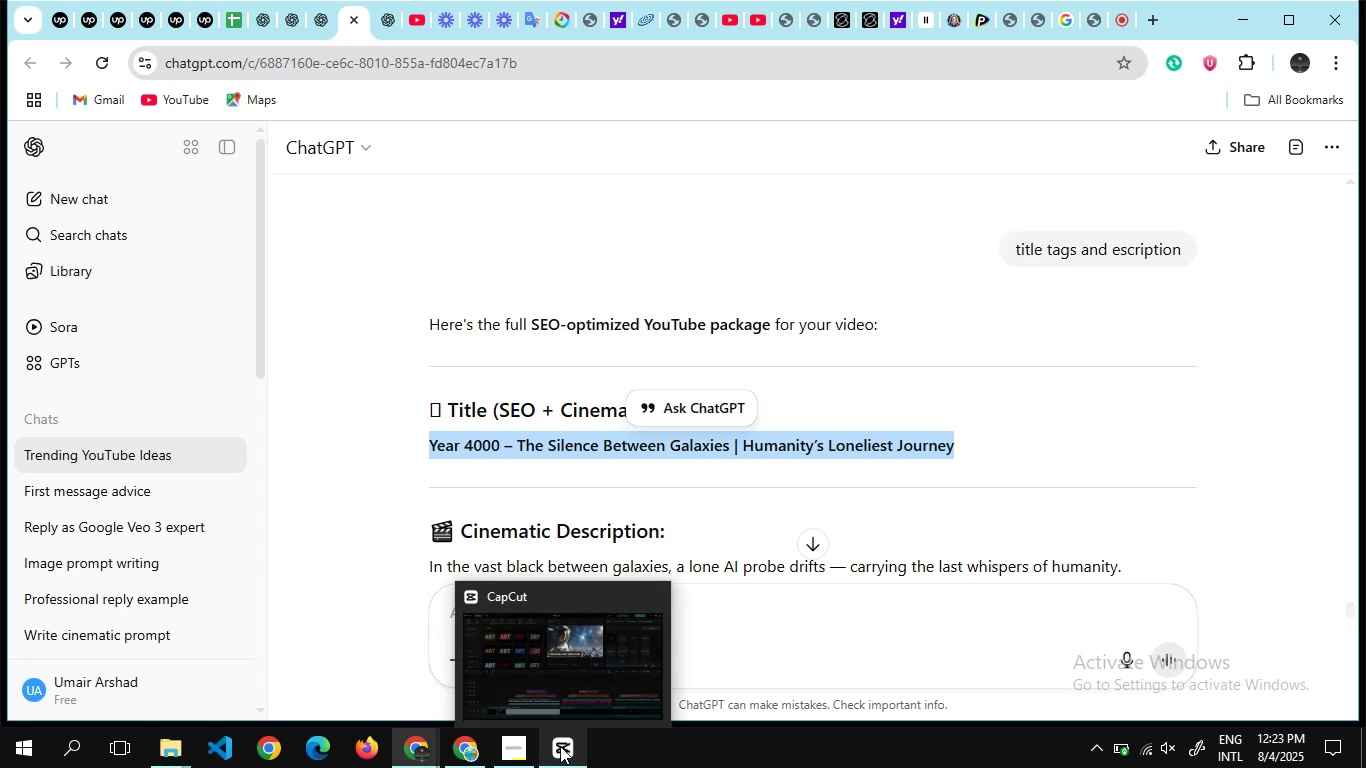 
left_click([560, 746])
 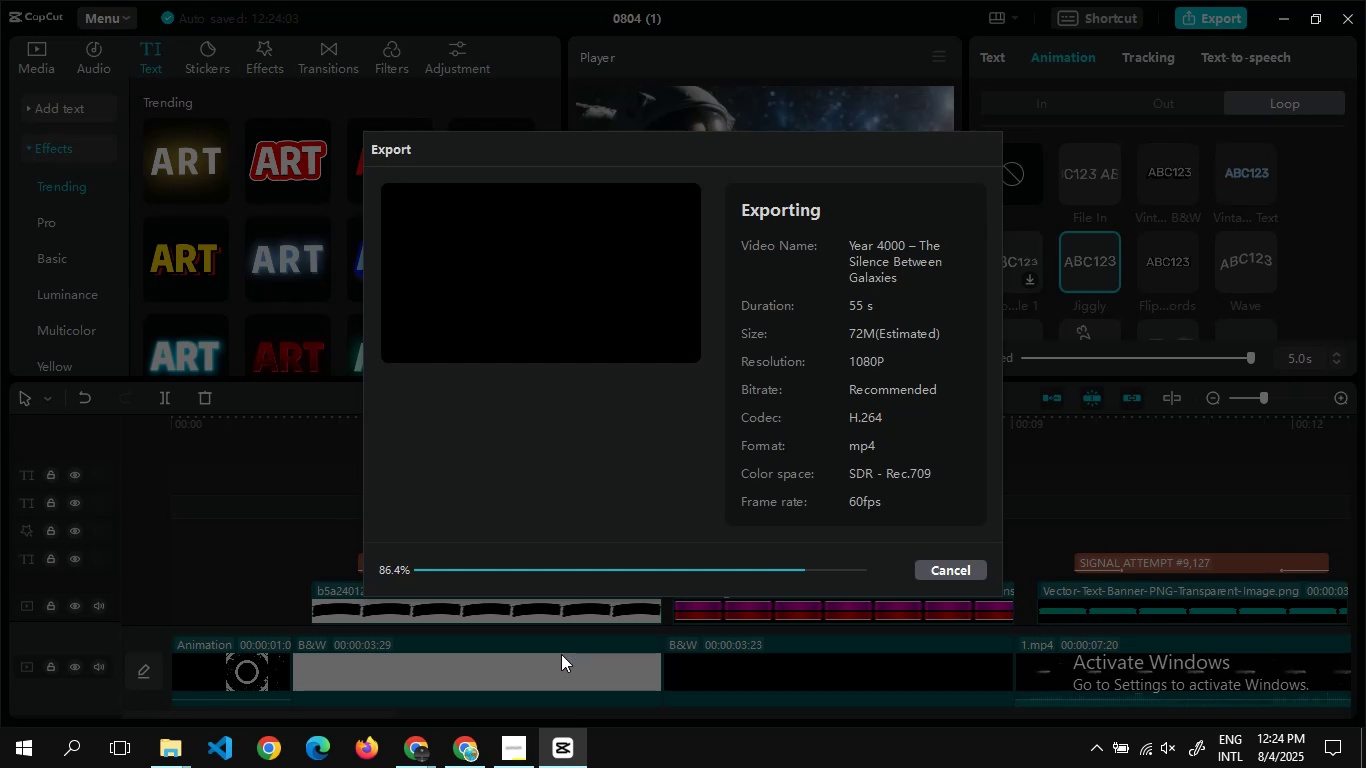 
wait(57.26)
 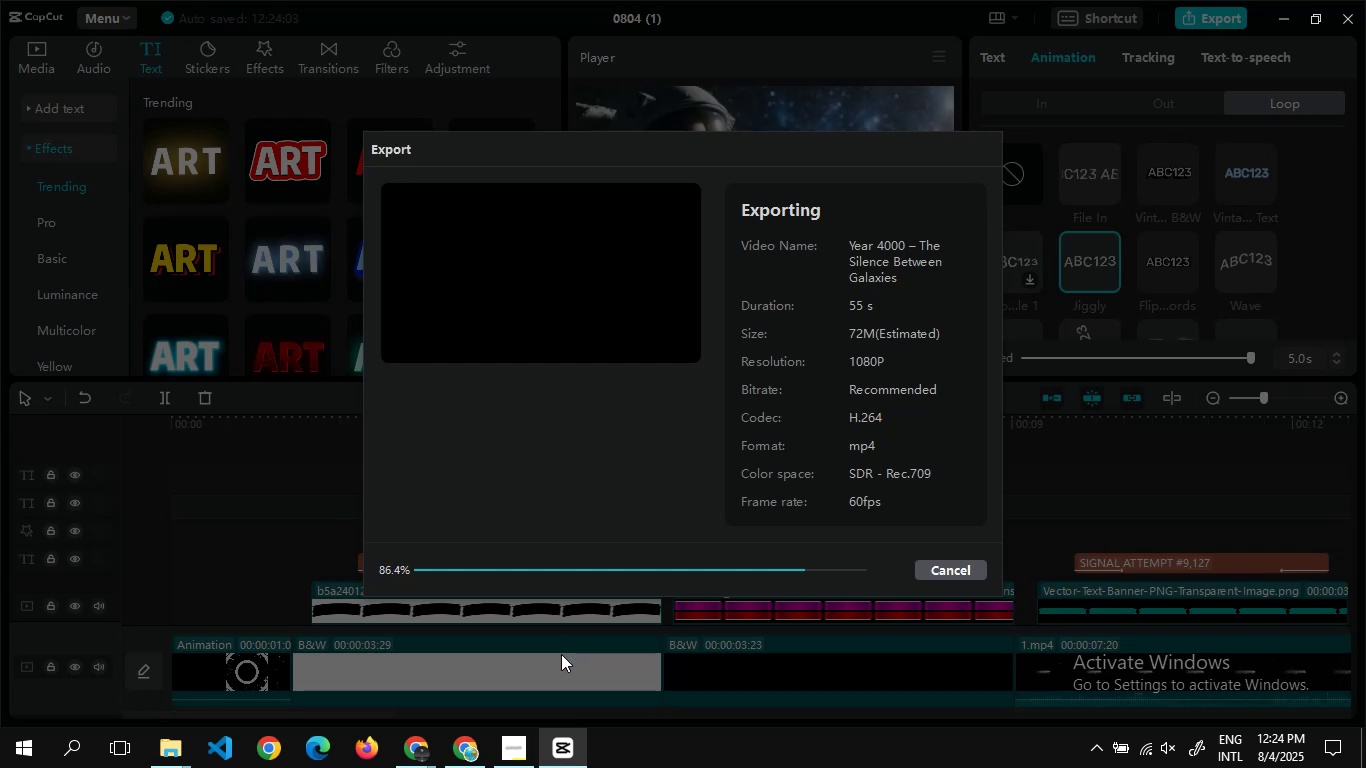 
mouse_move([465, 750])
 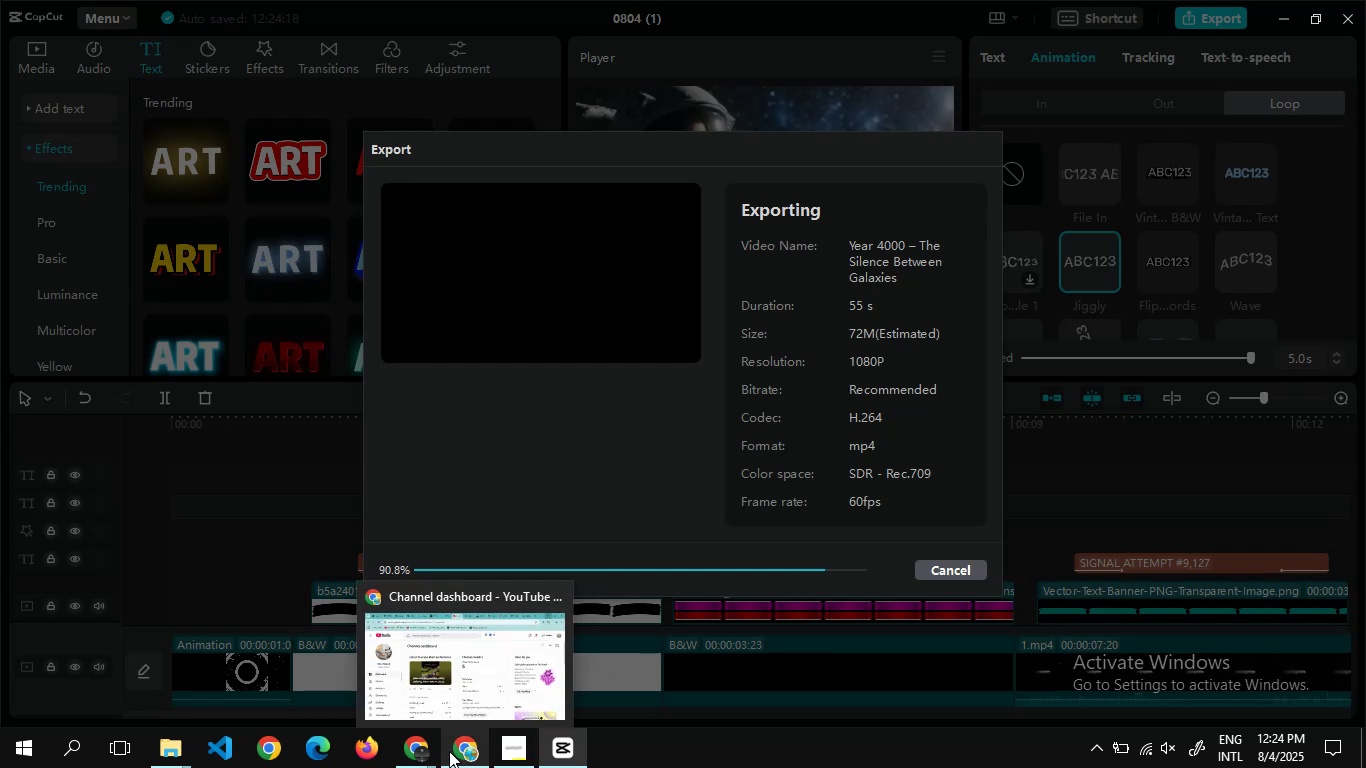 
mouse_move([469, 744])
 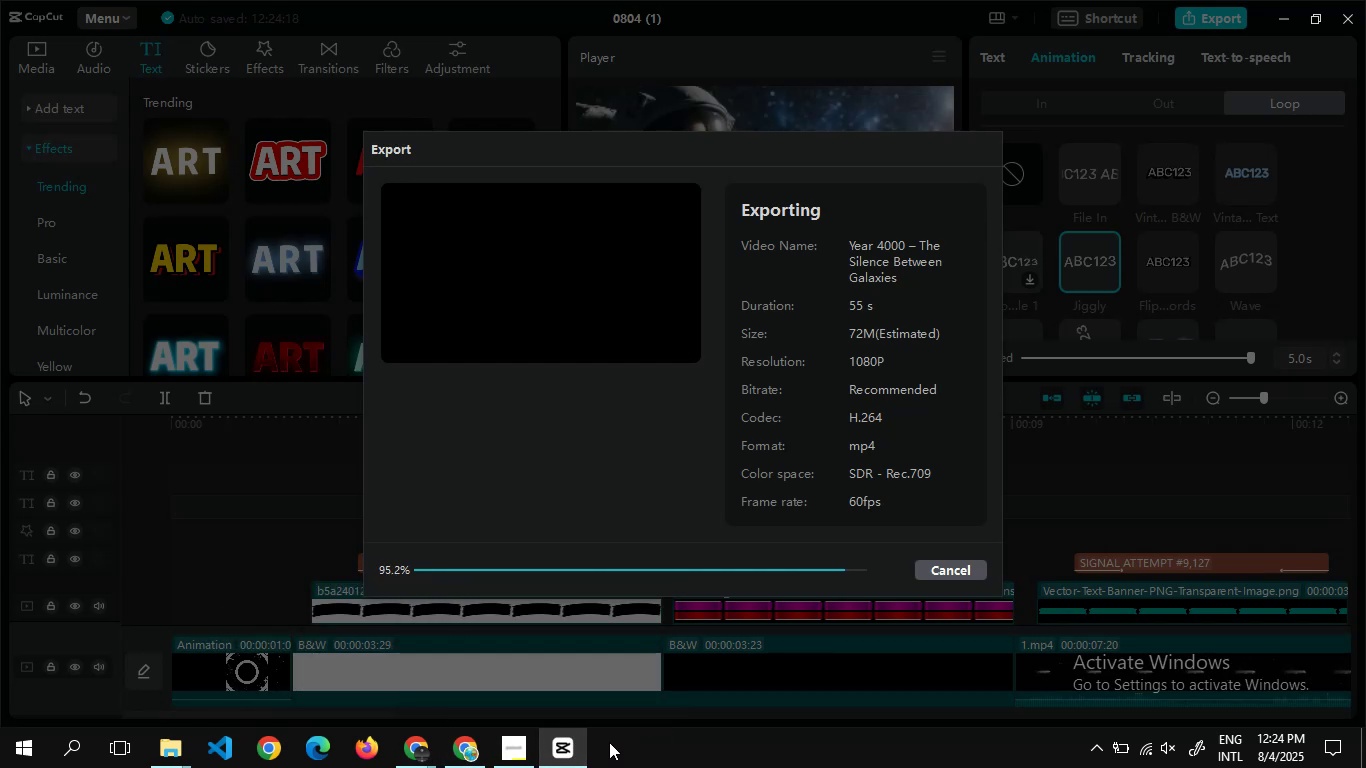 
mouse_move([471, 756])
 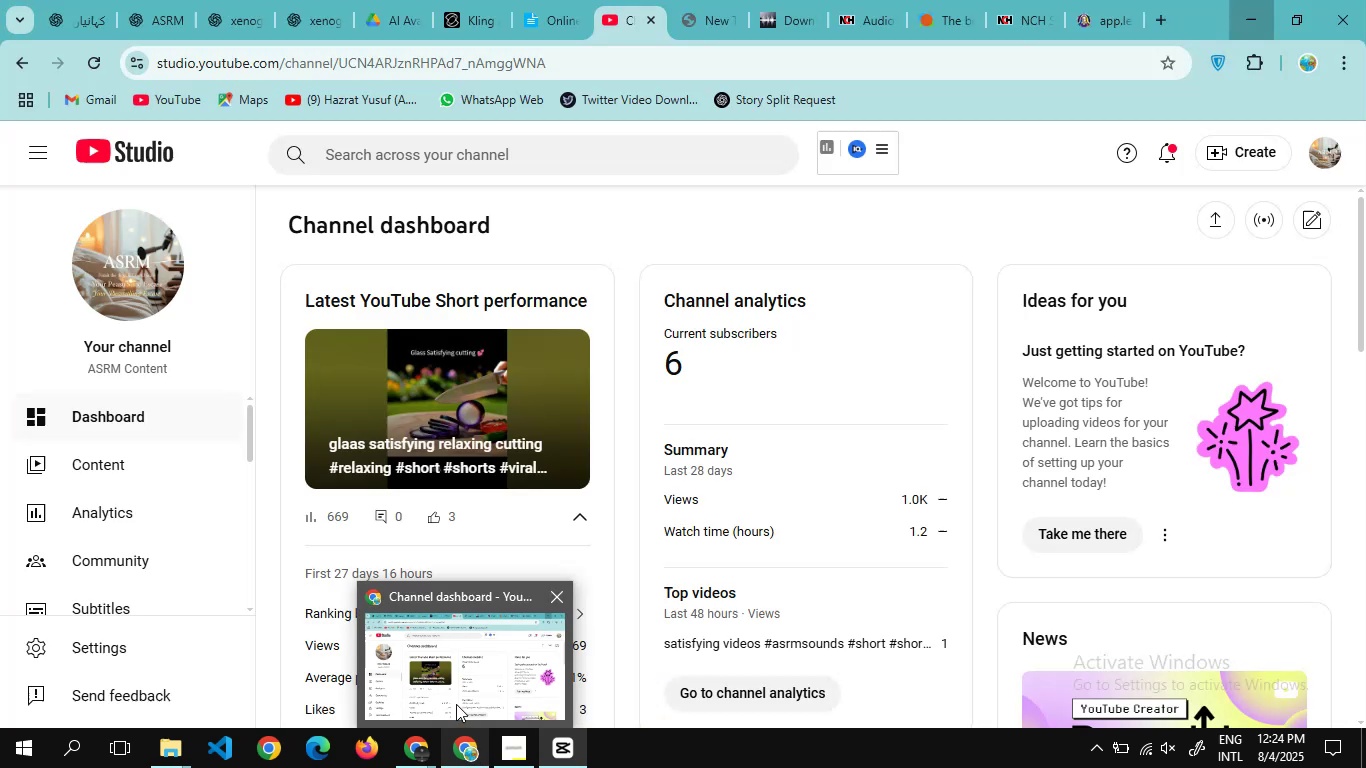 
left_click([456, 704])
 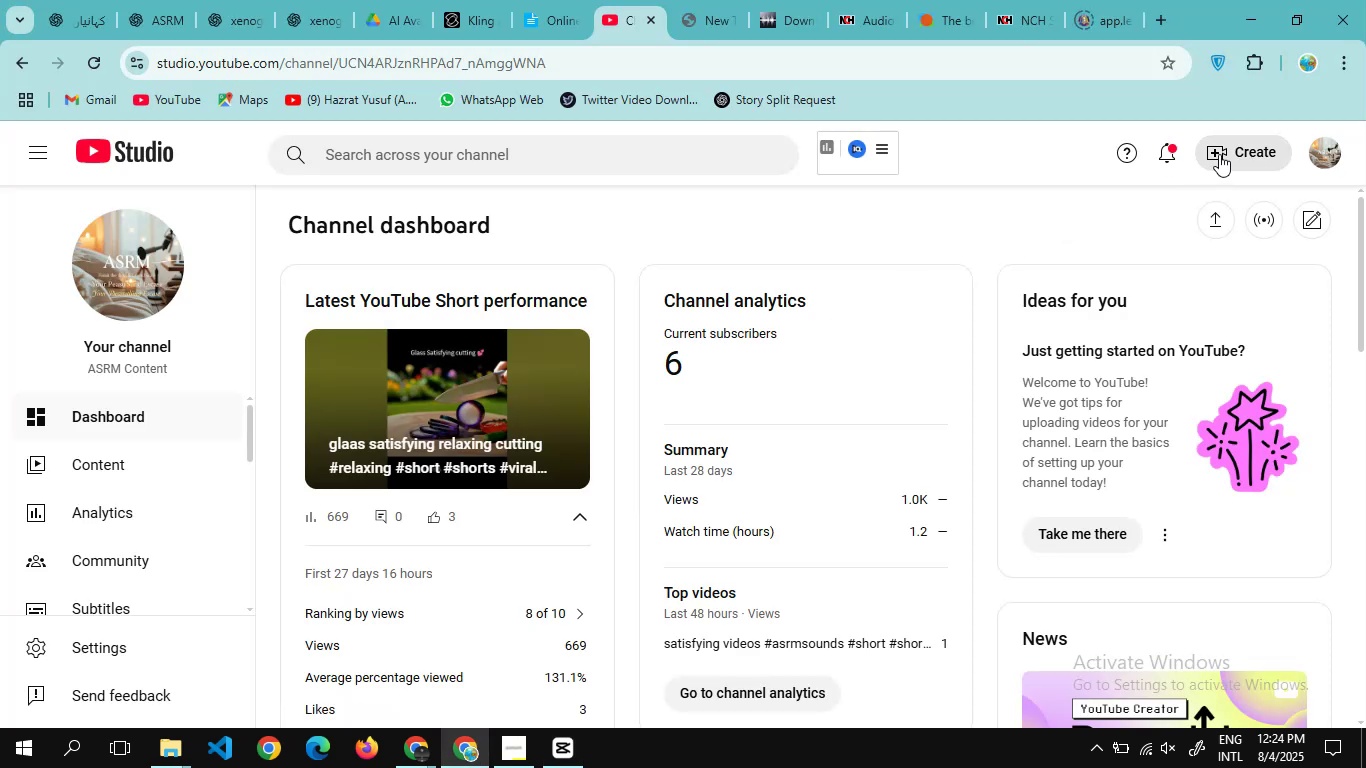 
left_click([1225, 153])
 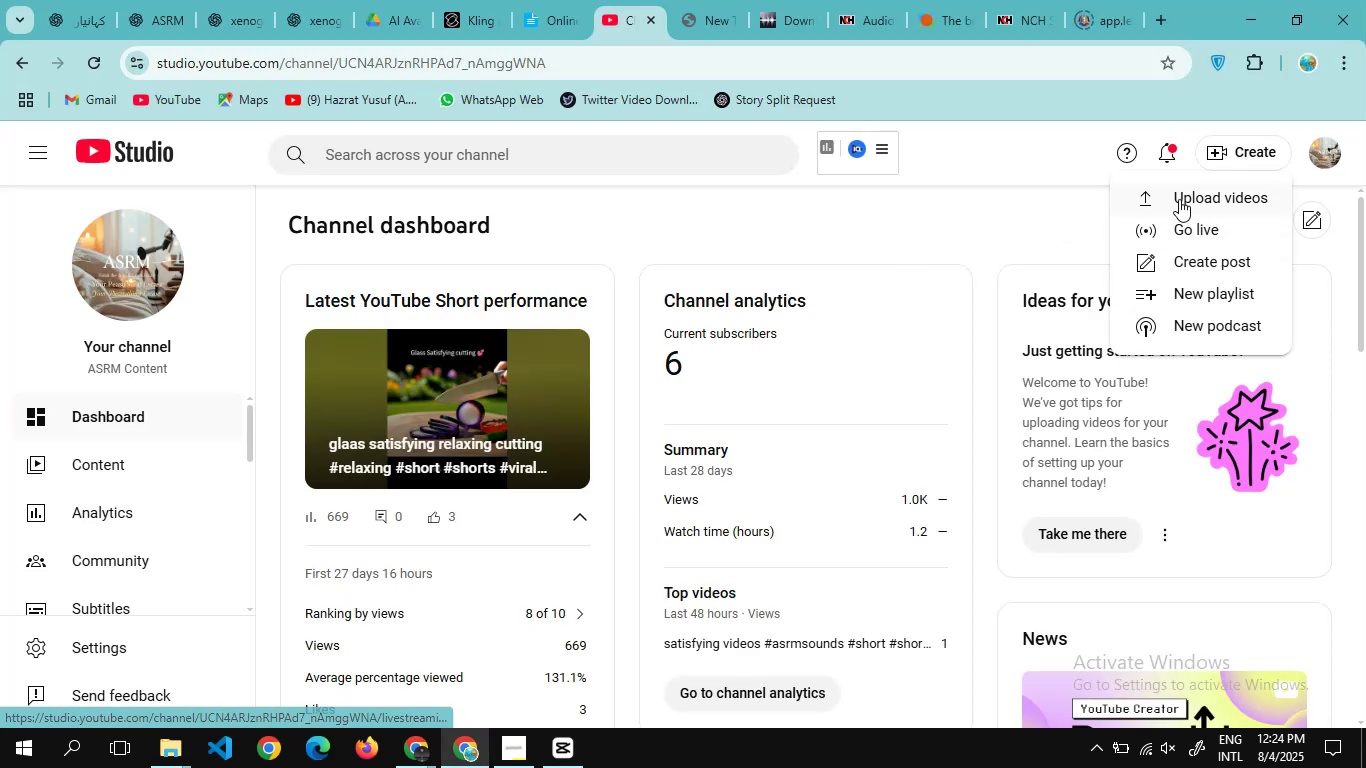 
left_click([1179, 199])
 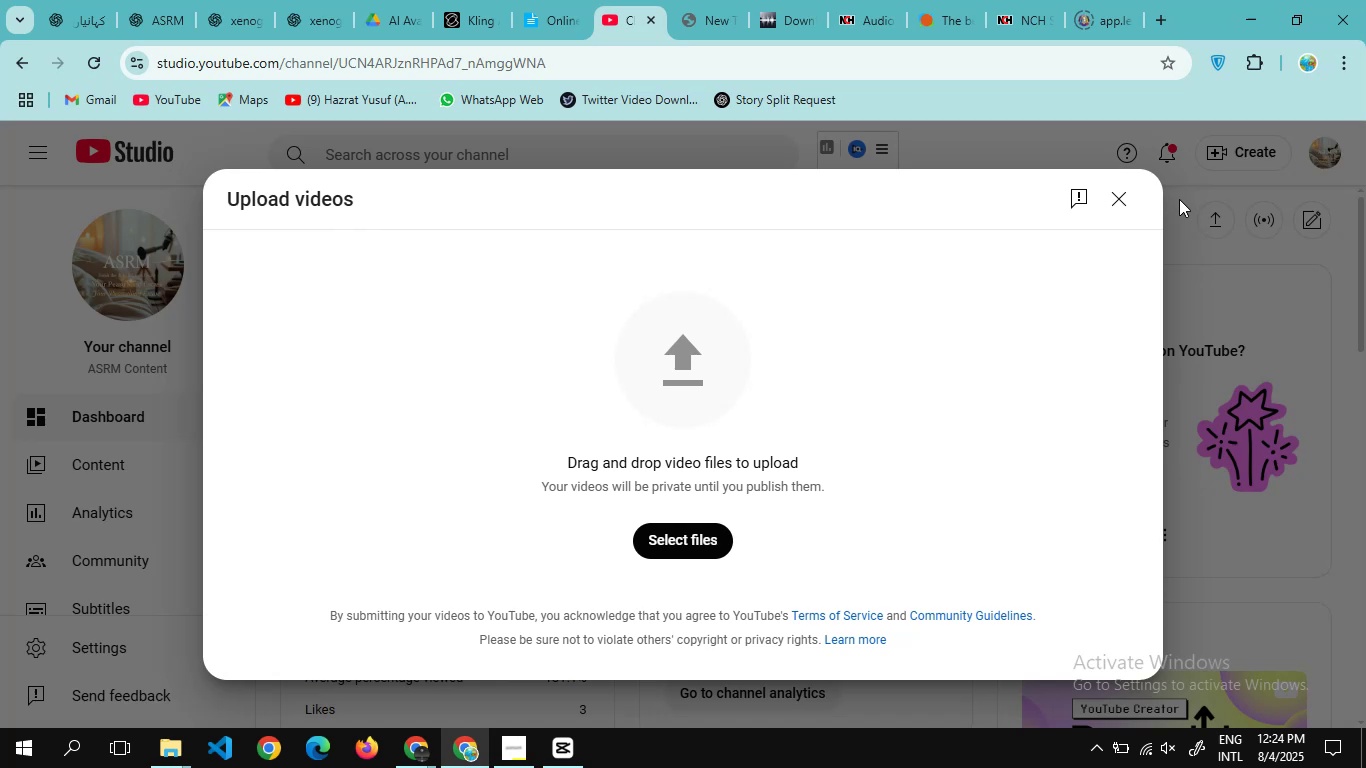 
wait(10.18)
 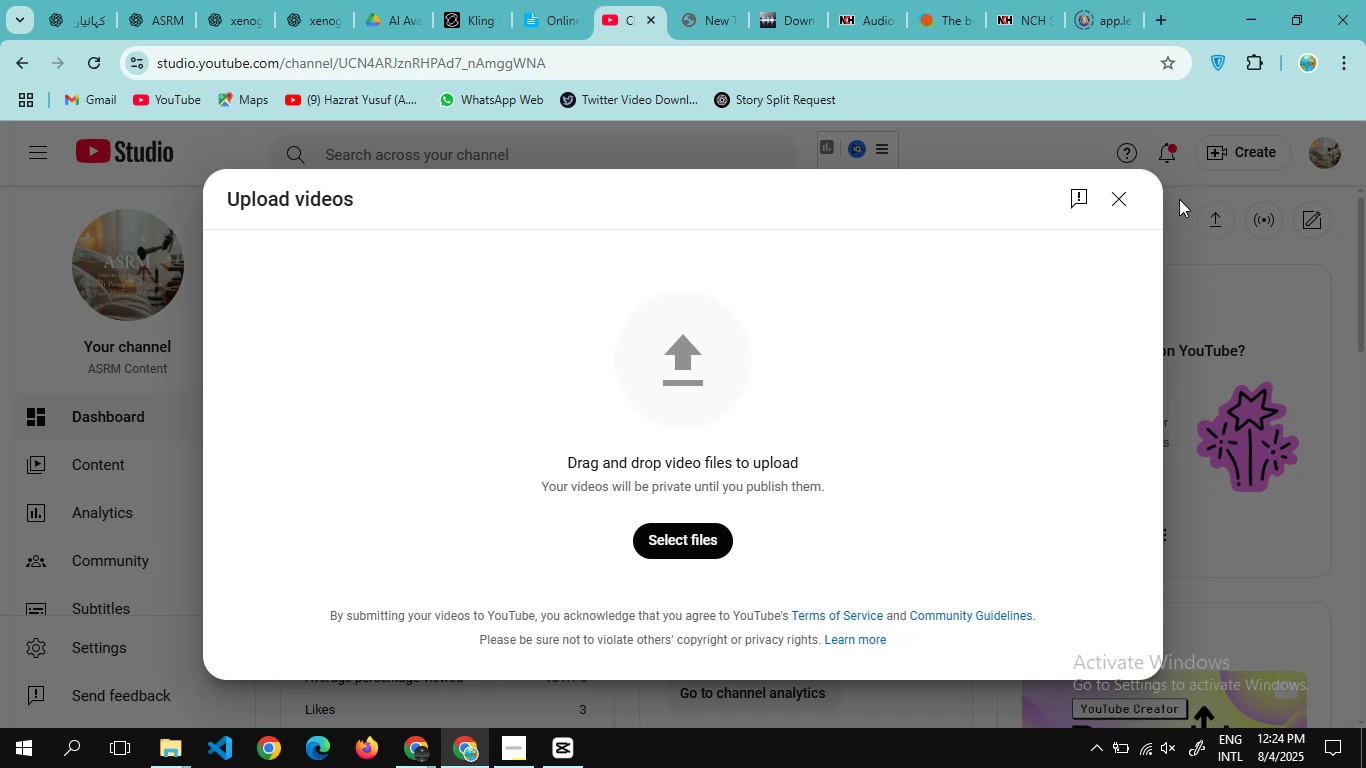 
left_click([668, 533])
 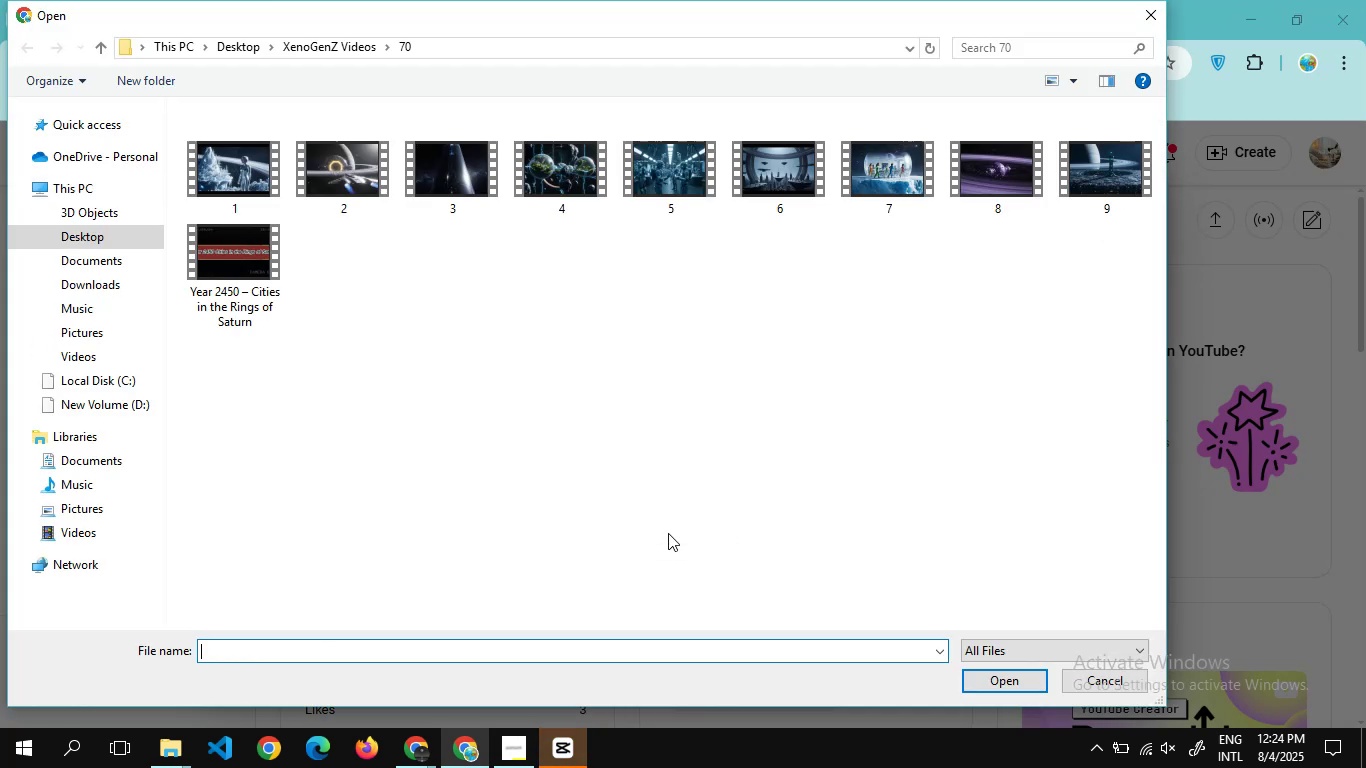 
wait(8.29)
 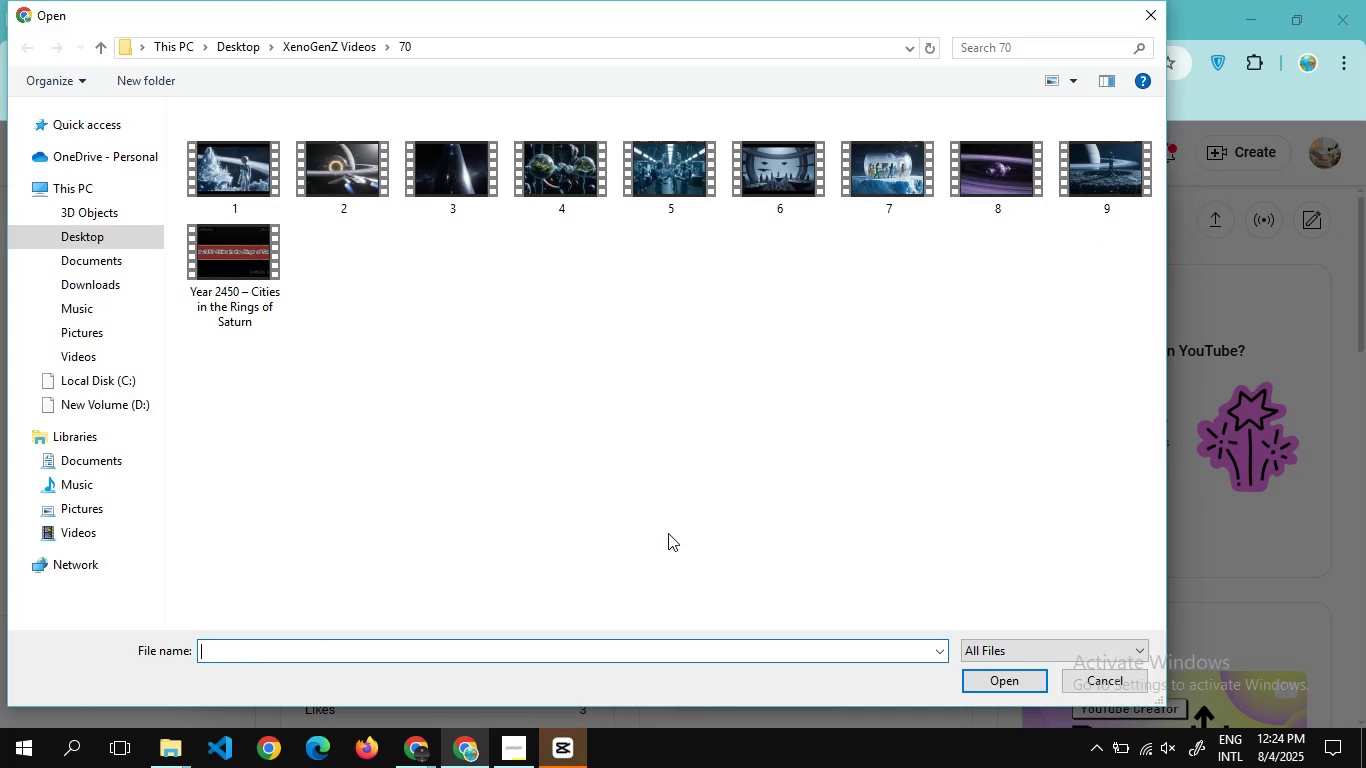 
left_click([341, 49])
 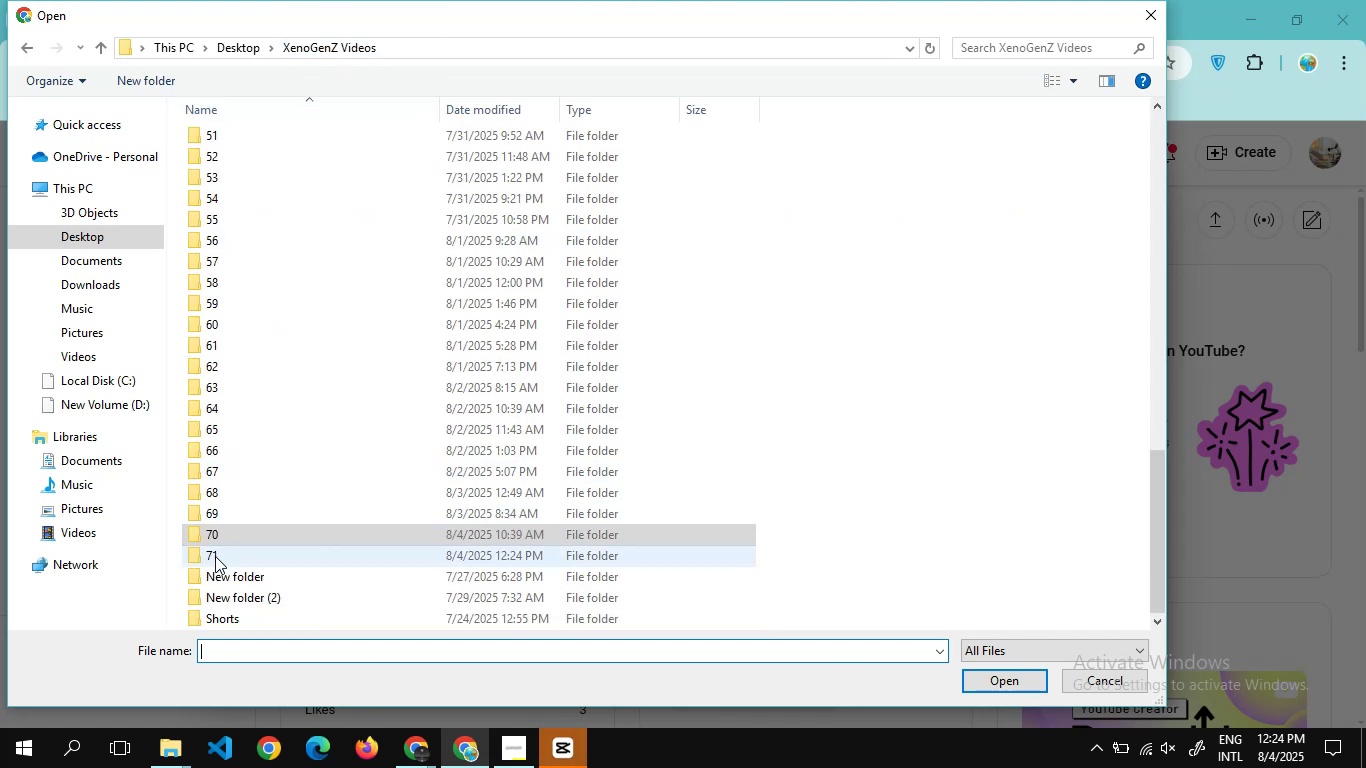 
double_click([213, 560])
 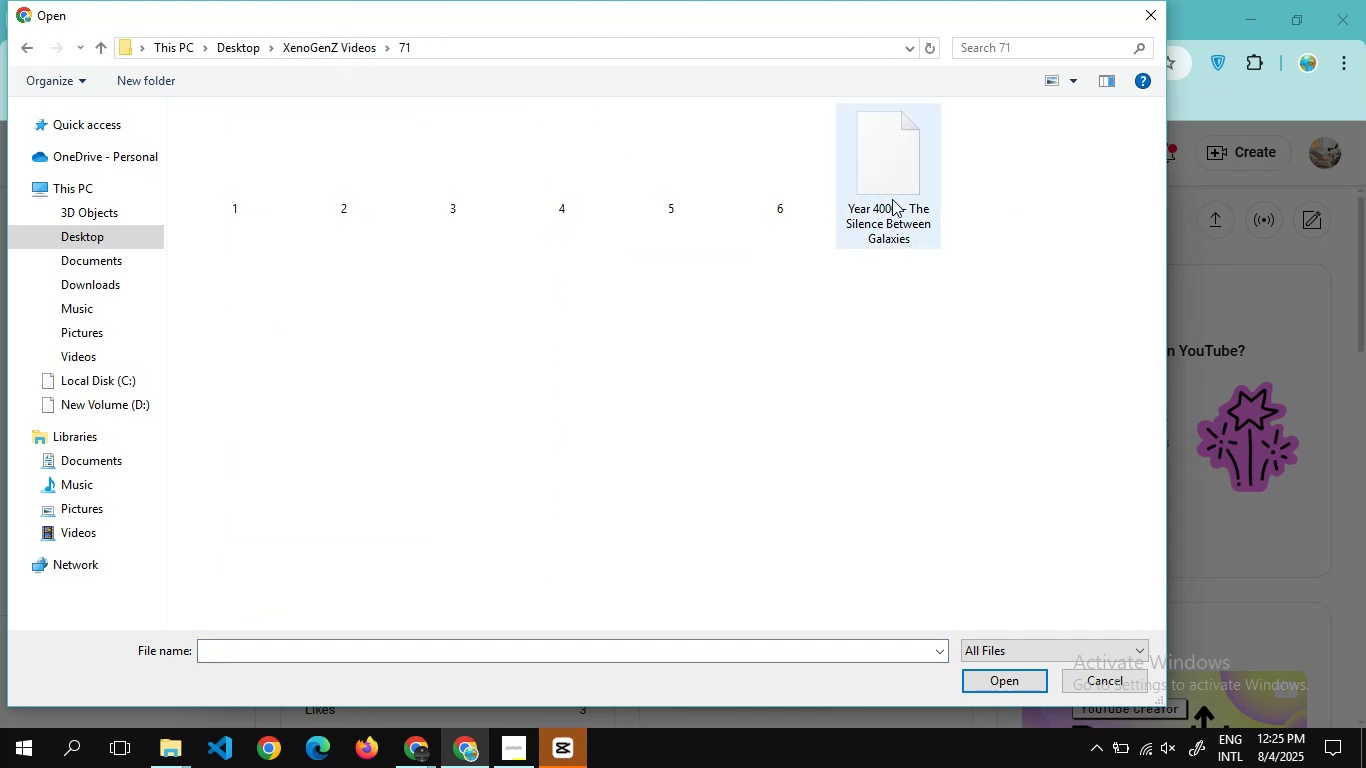 
left_click([892, 199])
 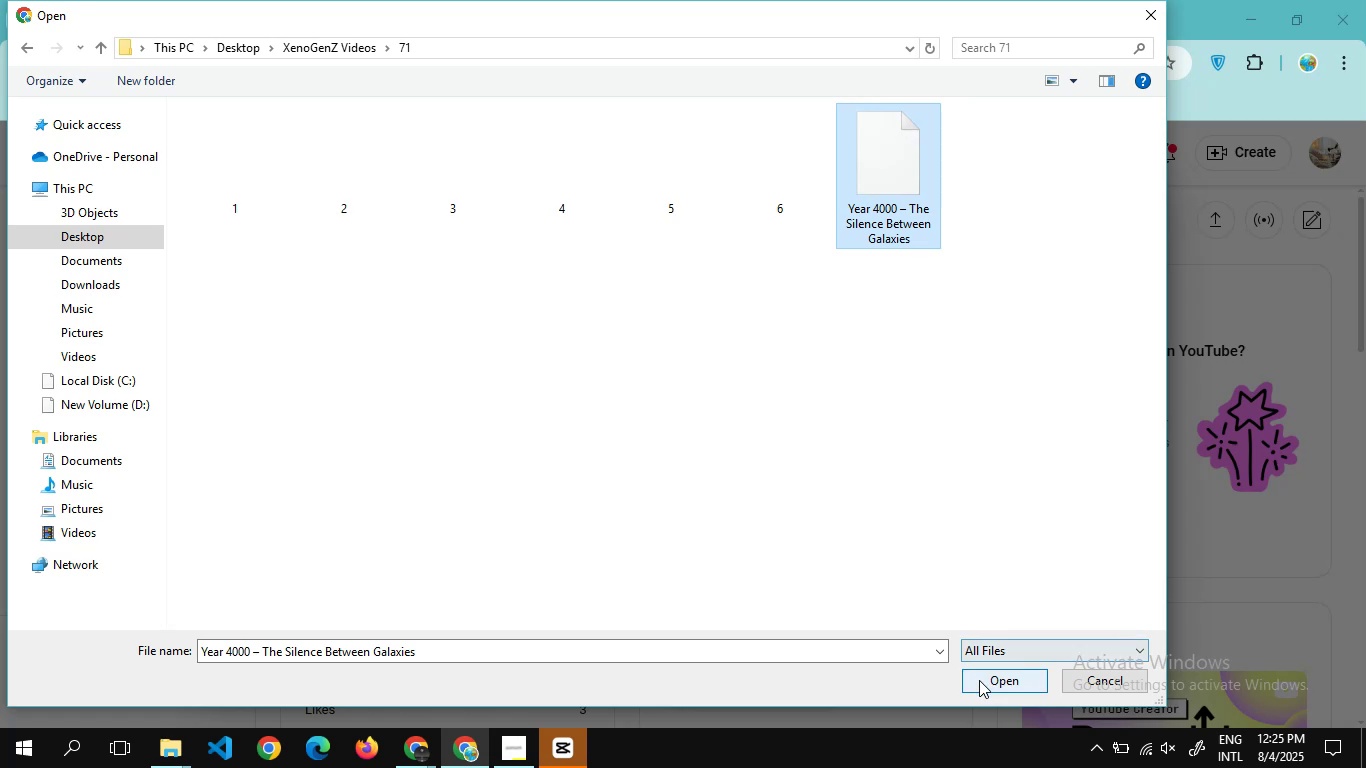 
left_click([979, 680])
 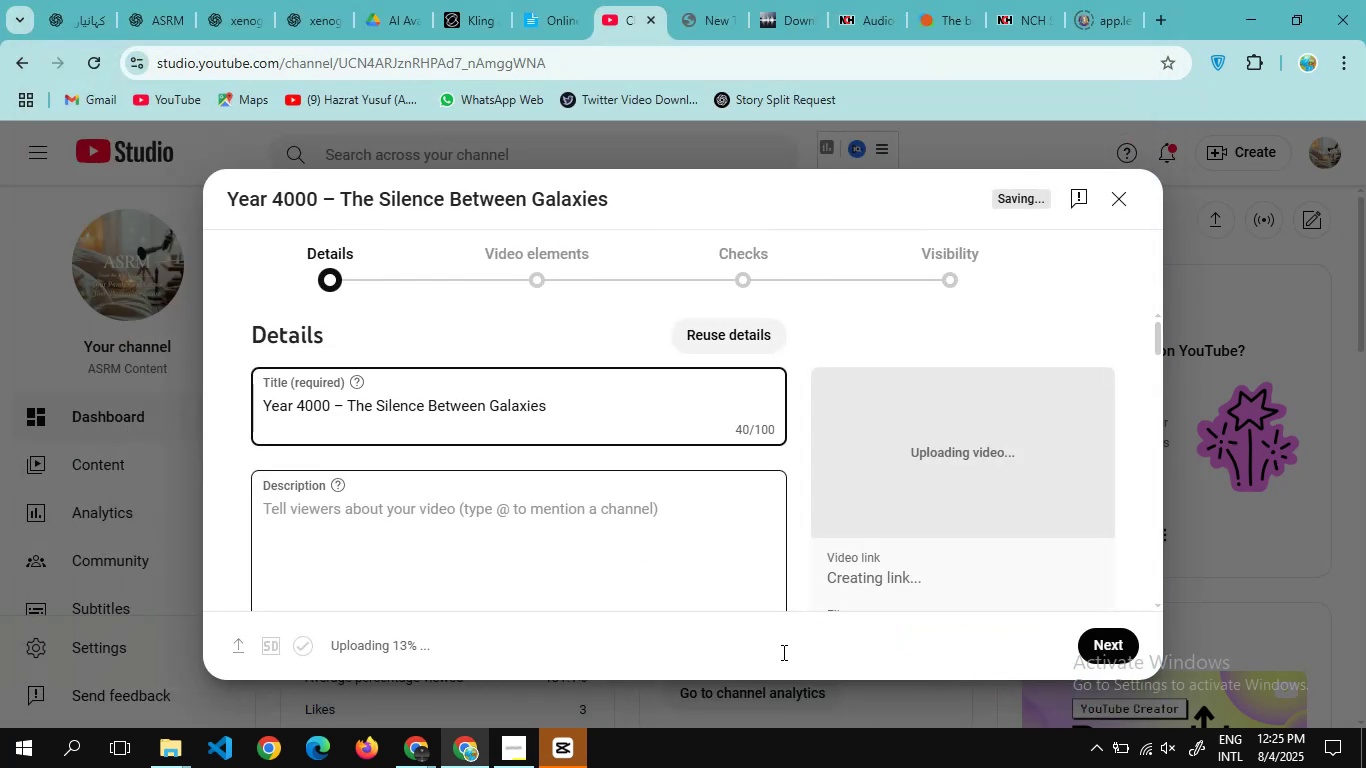 
wait(6.11)
 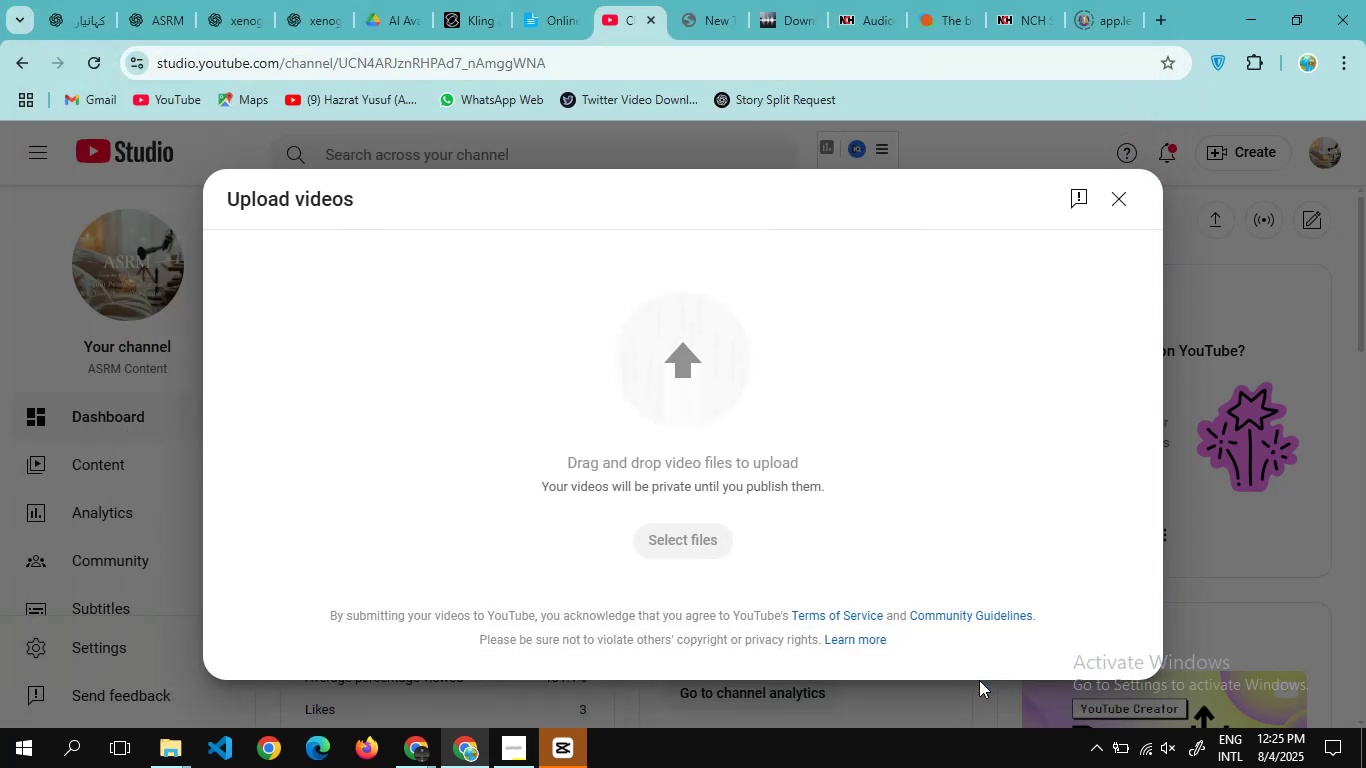 
left_click([470, 528])
 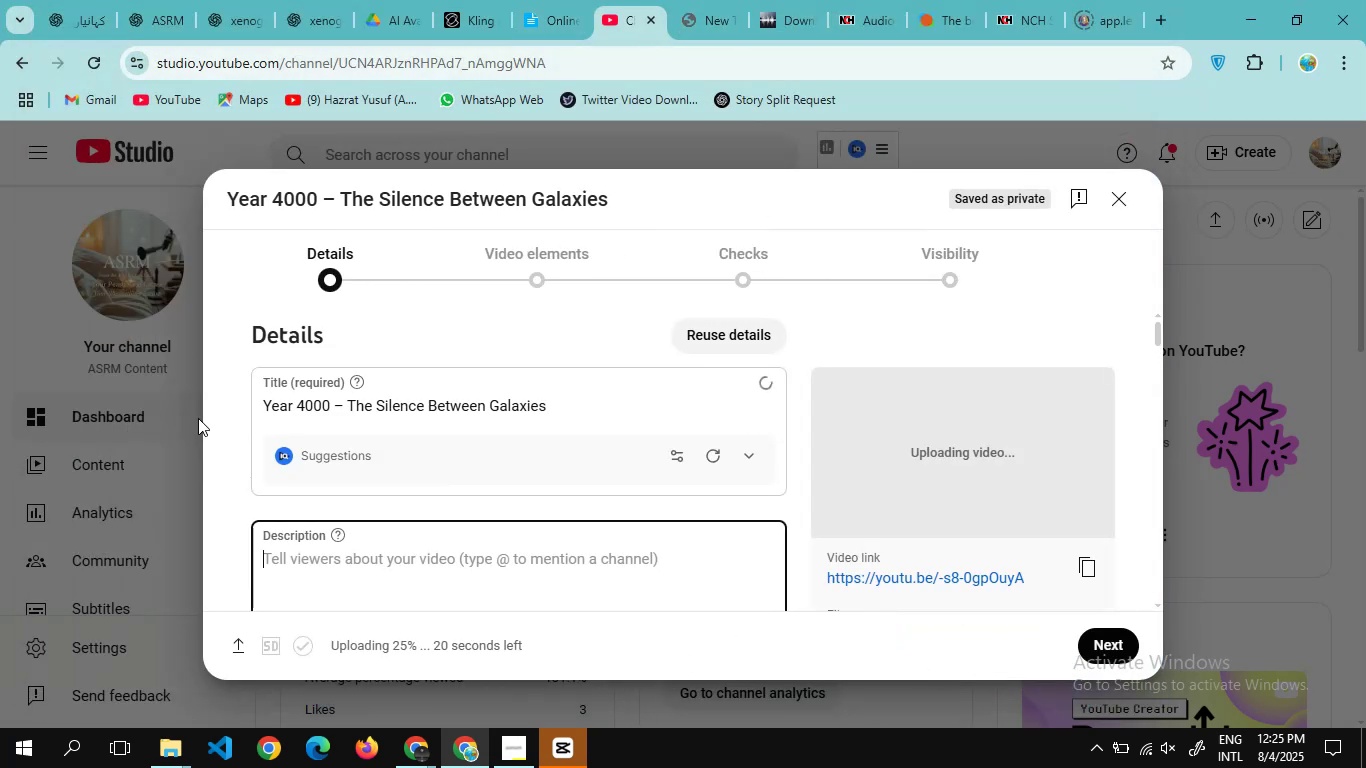 
left_click([311, 420])
 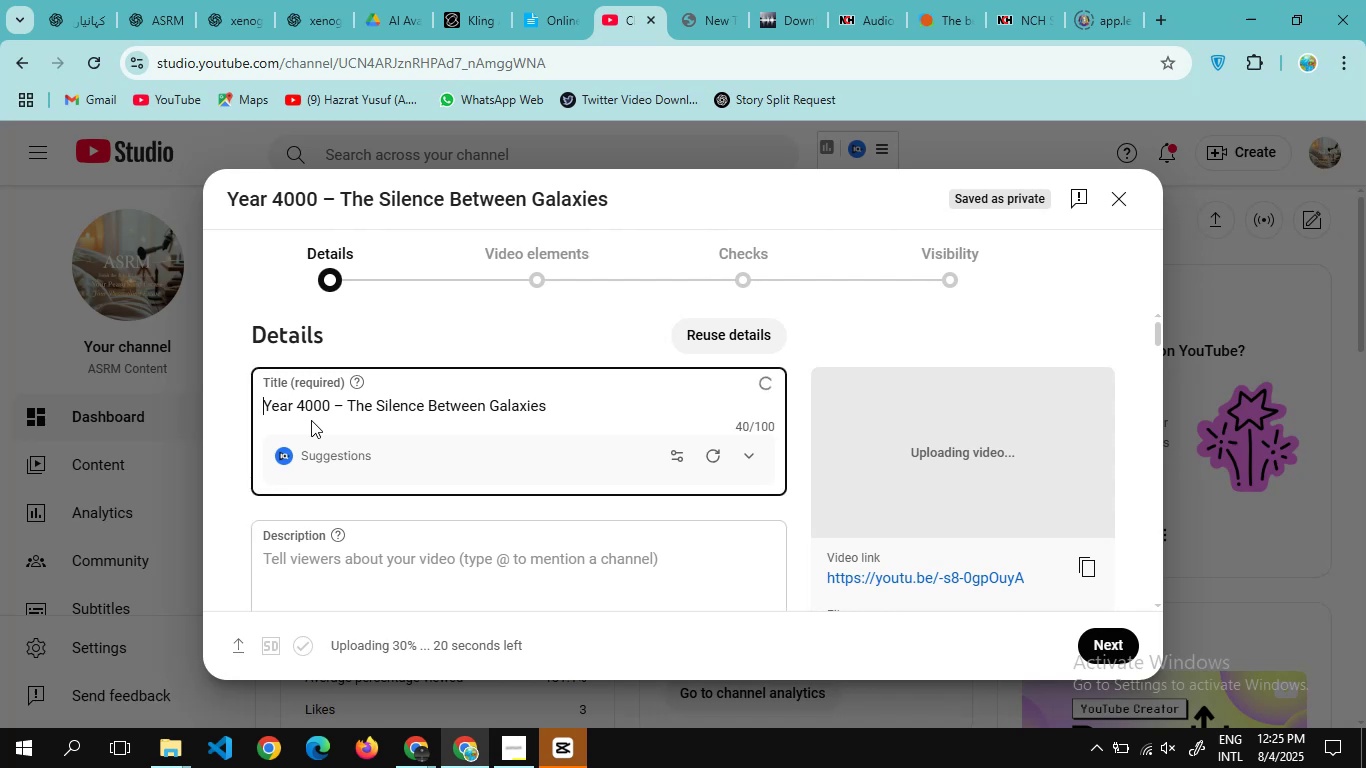 
key(Control+A)
 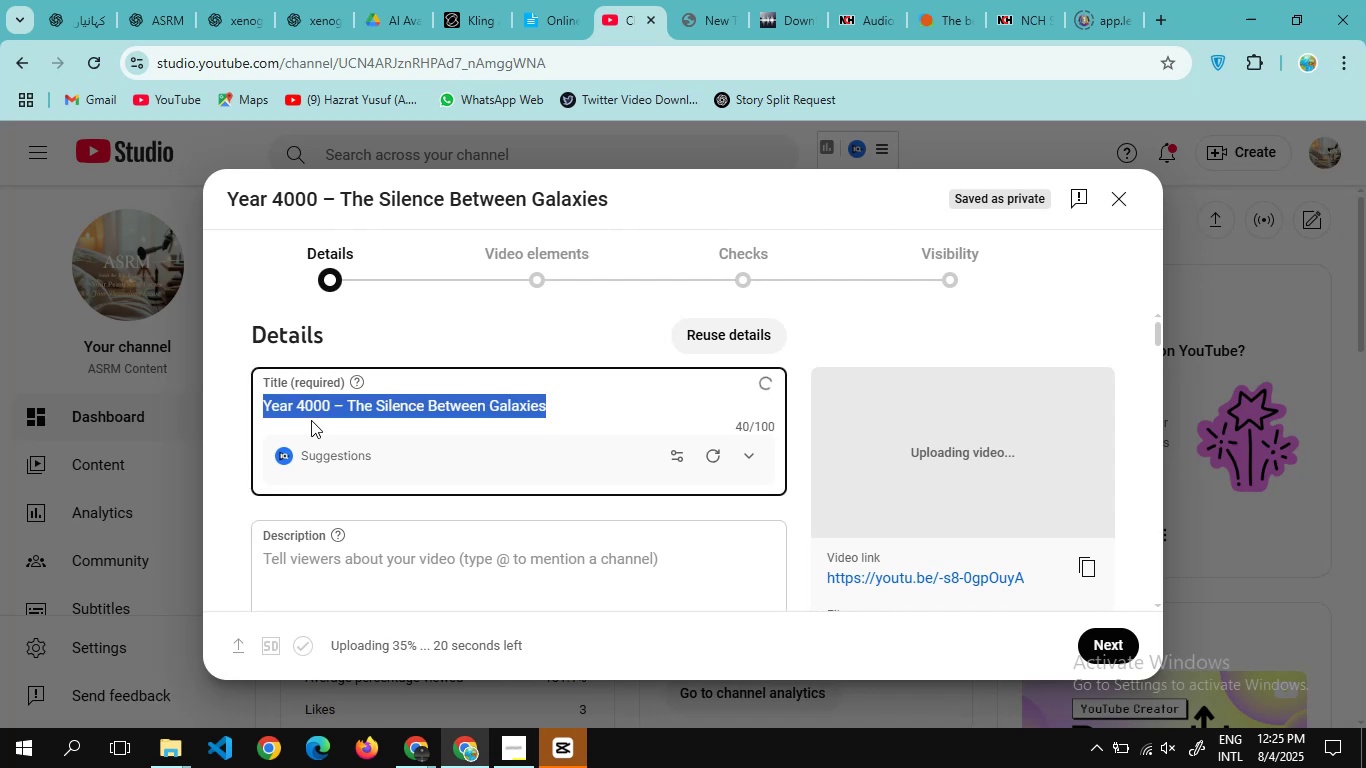 
key(Control+V)
 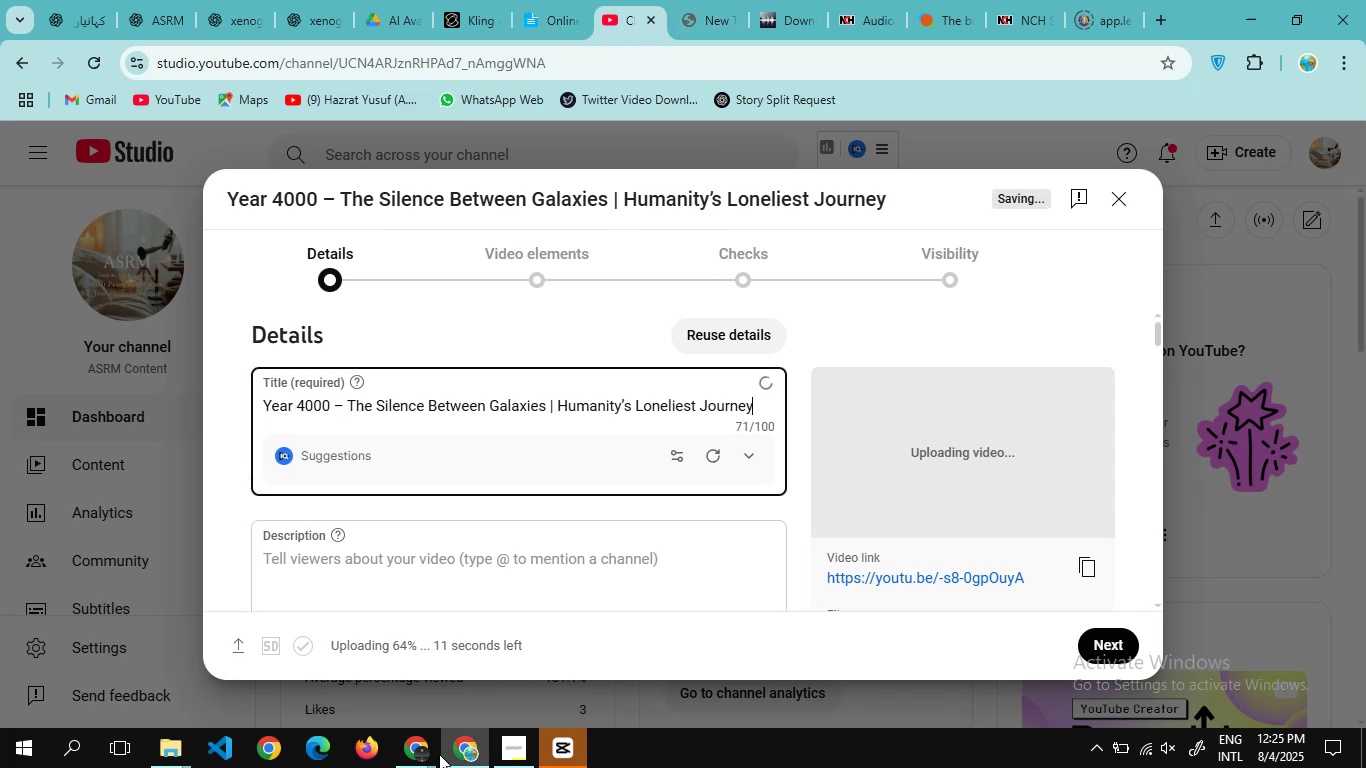 
wait(6.24)
 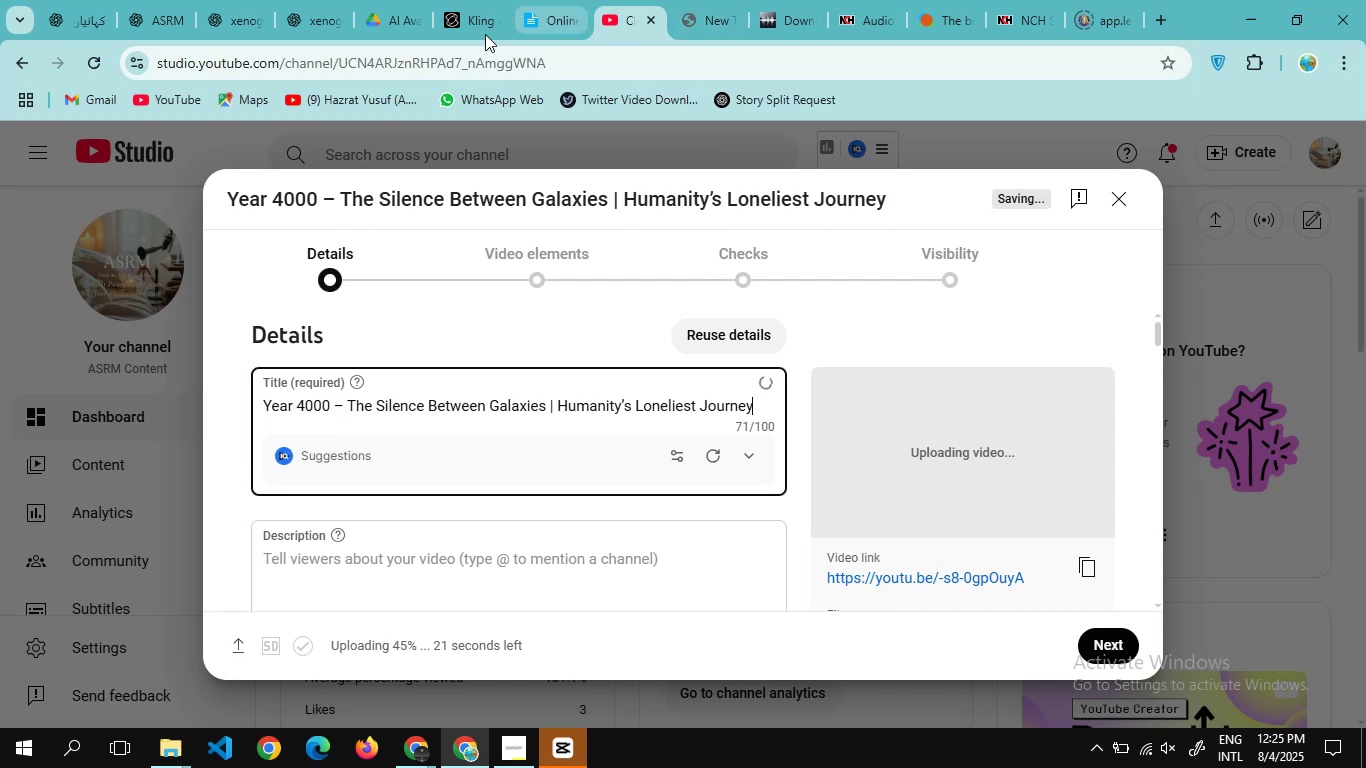 
left_click([335, 658])
 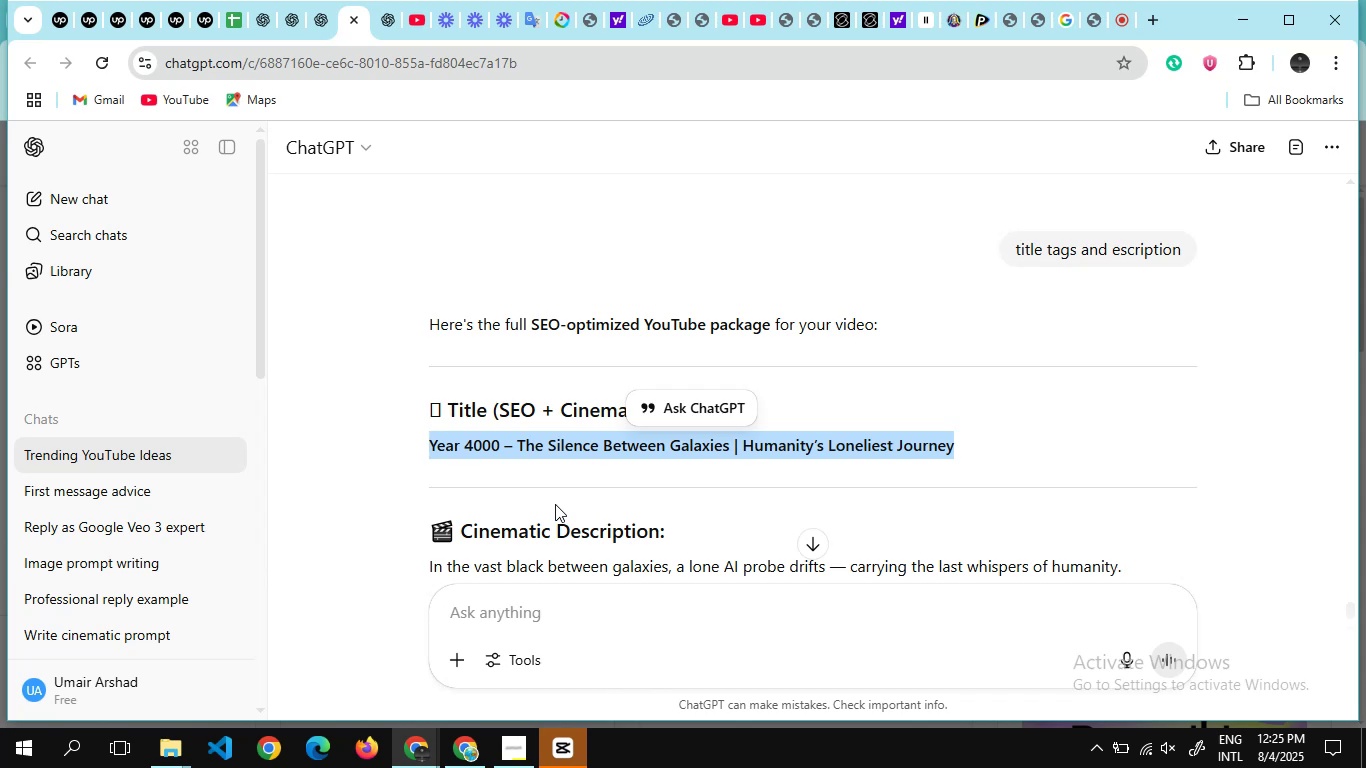 
wait(9.4)
 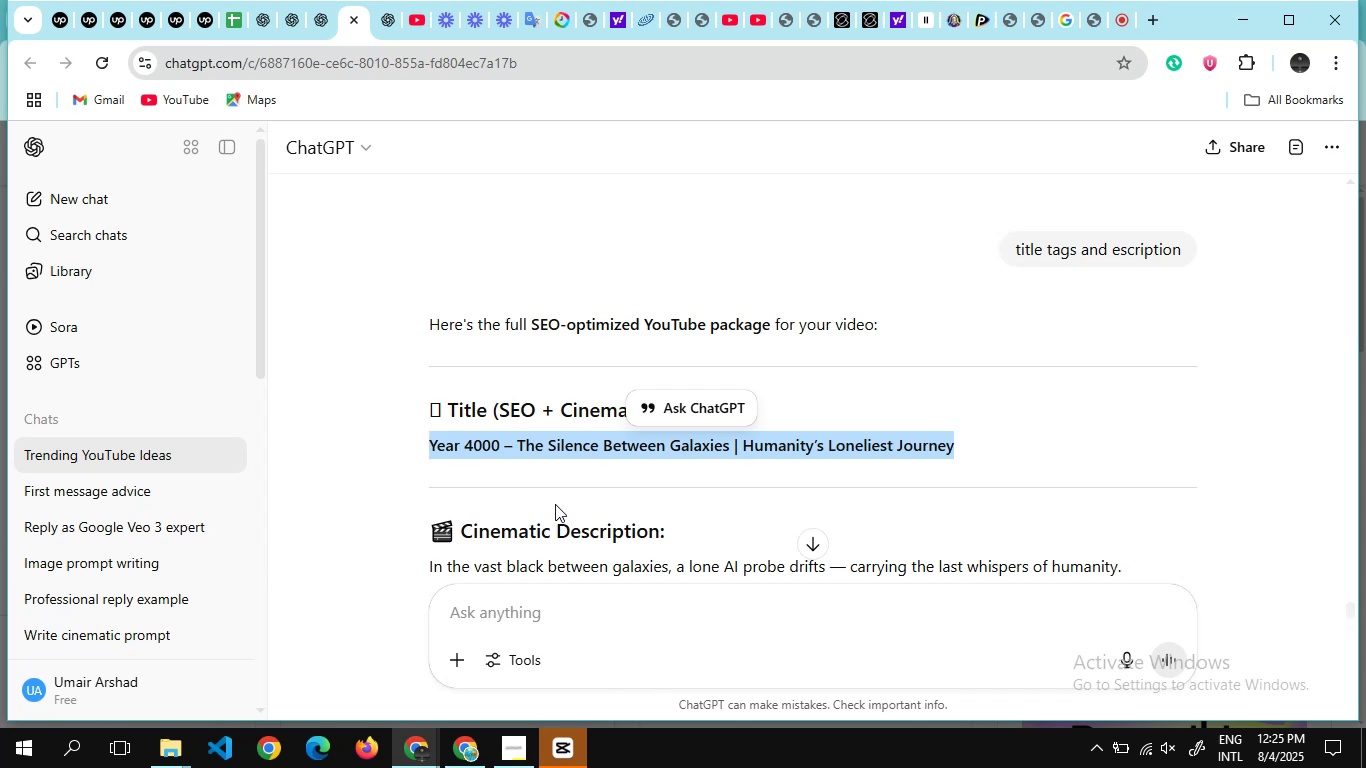 
scroll: coordinate [670, 485], scroll_direction: down, amount: 4.0
 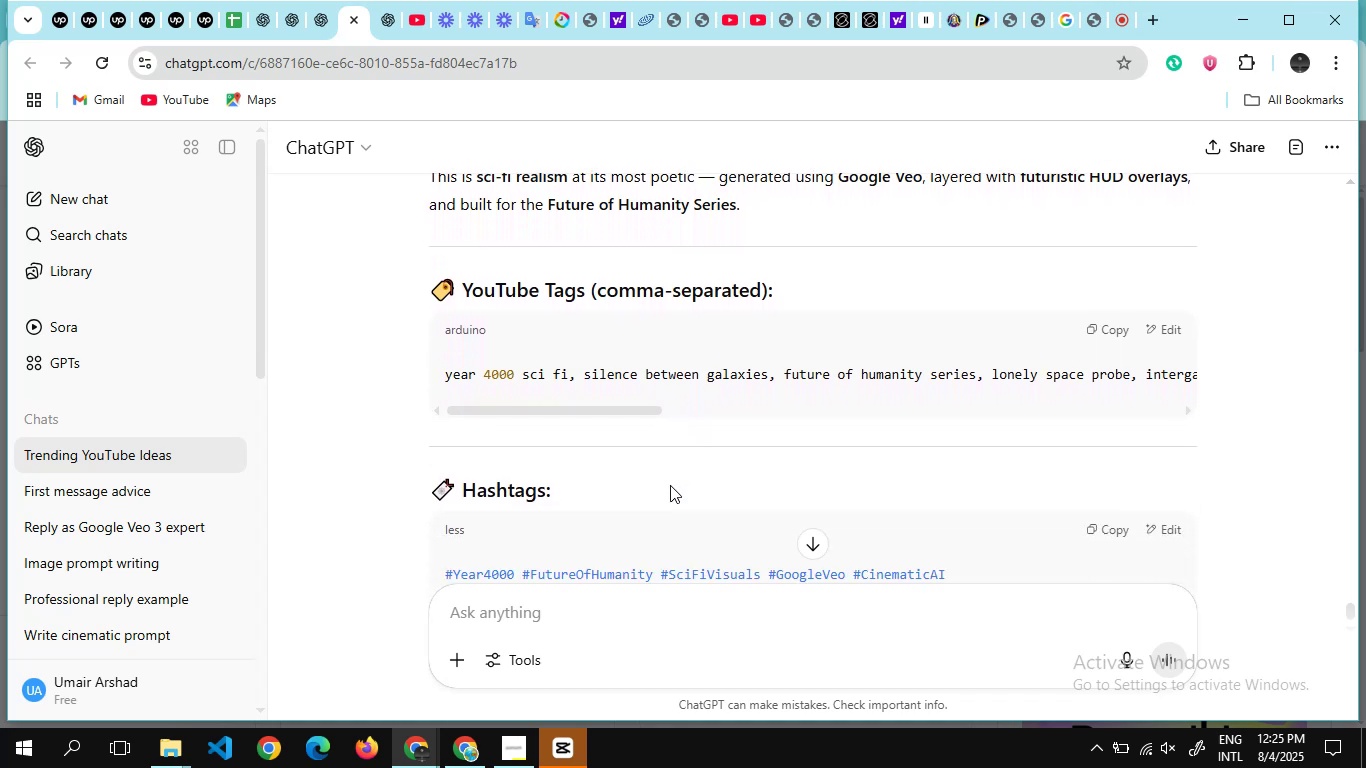 
scroll: coordinate [670, 485], scroll_direction: up, amount: 3.0
 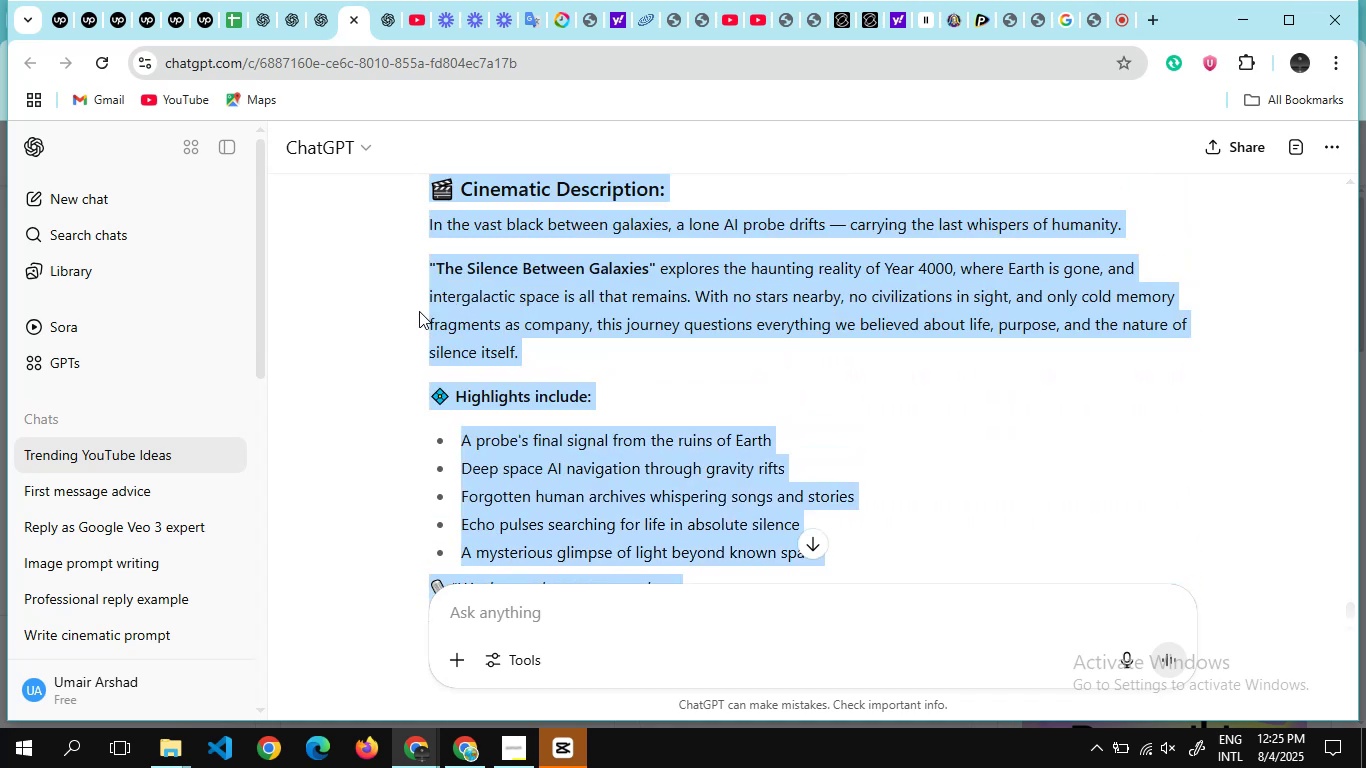 
wait(6.88)
 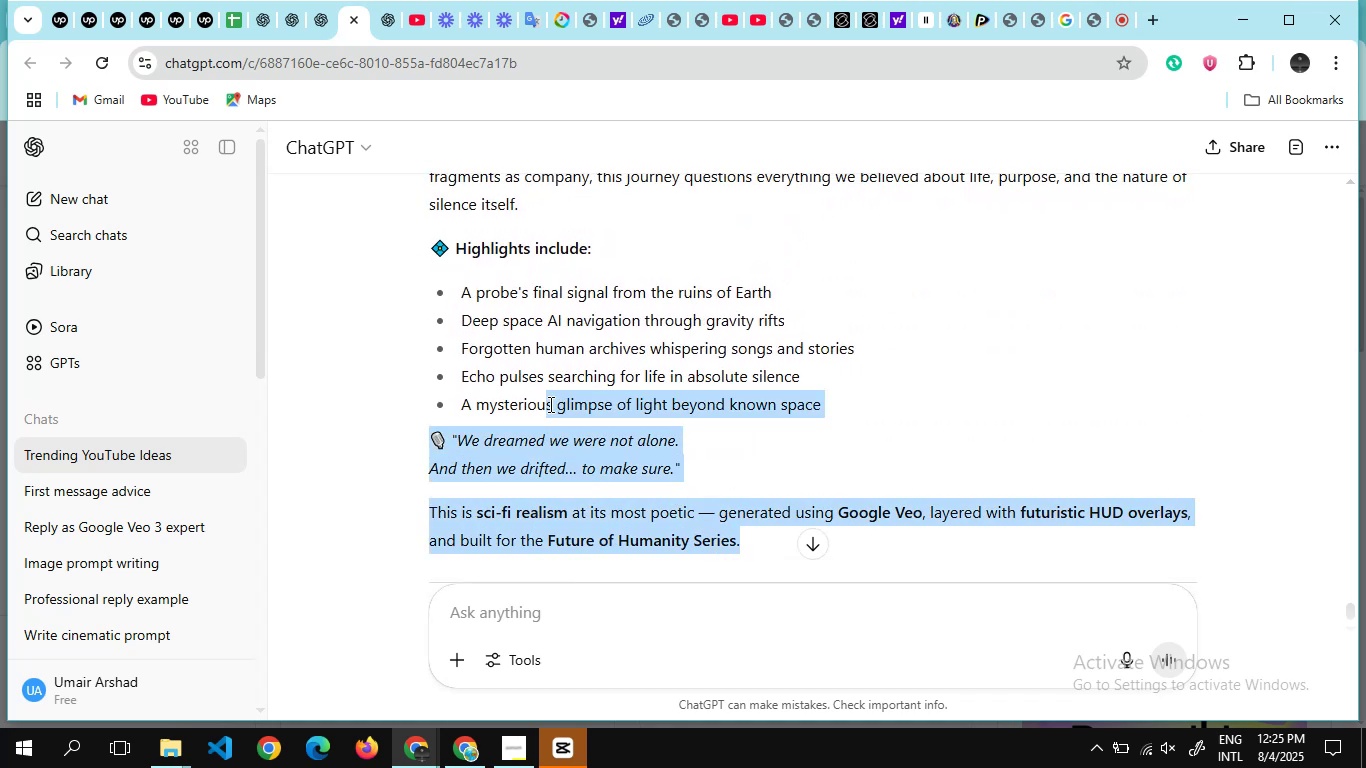 
key(Control+C)
 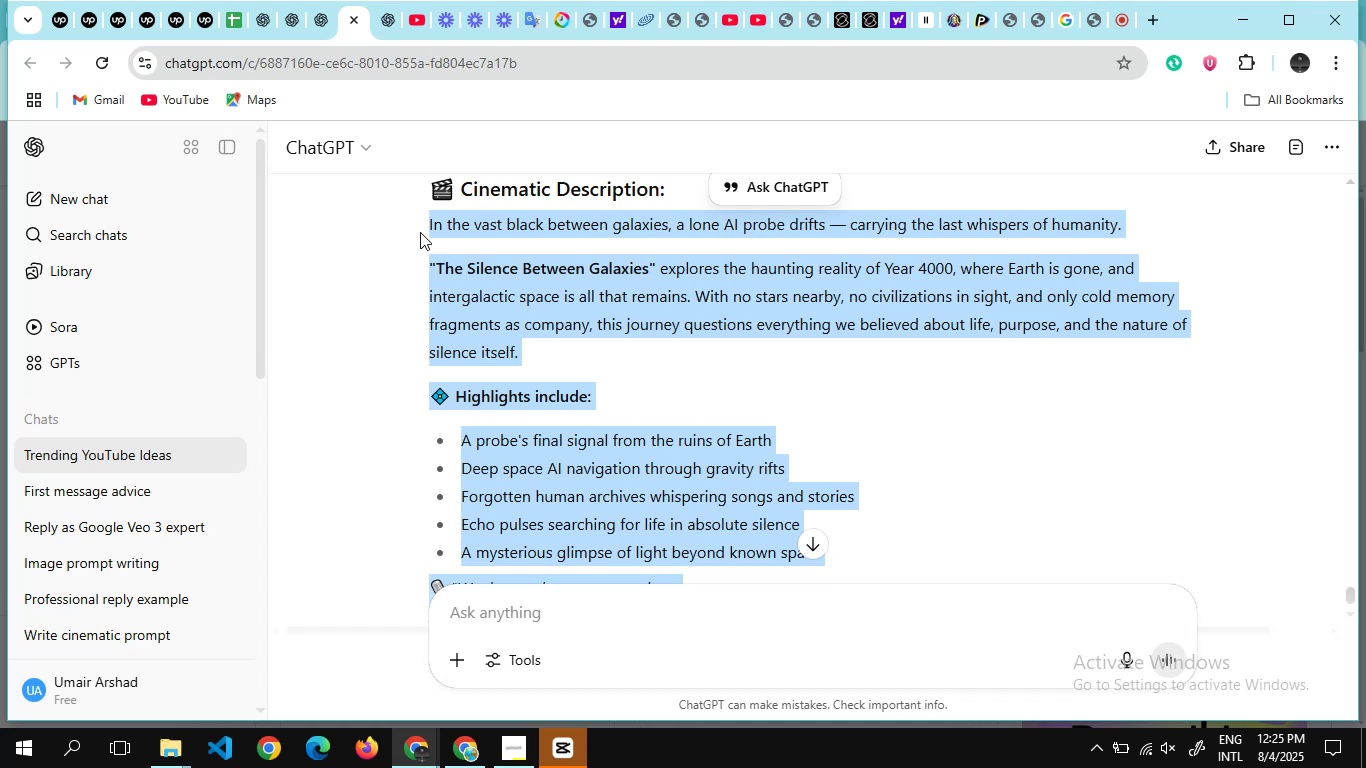 
key(Alt+AltLeft)
 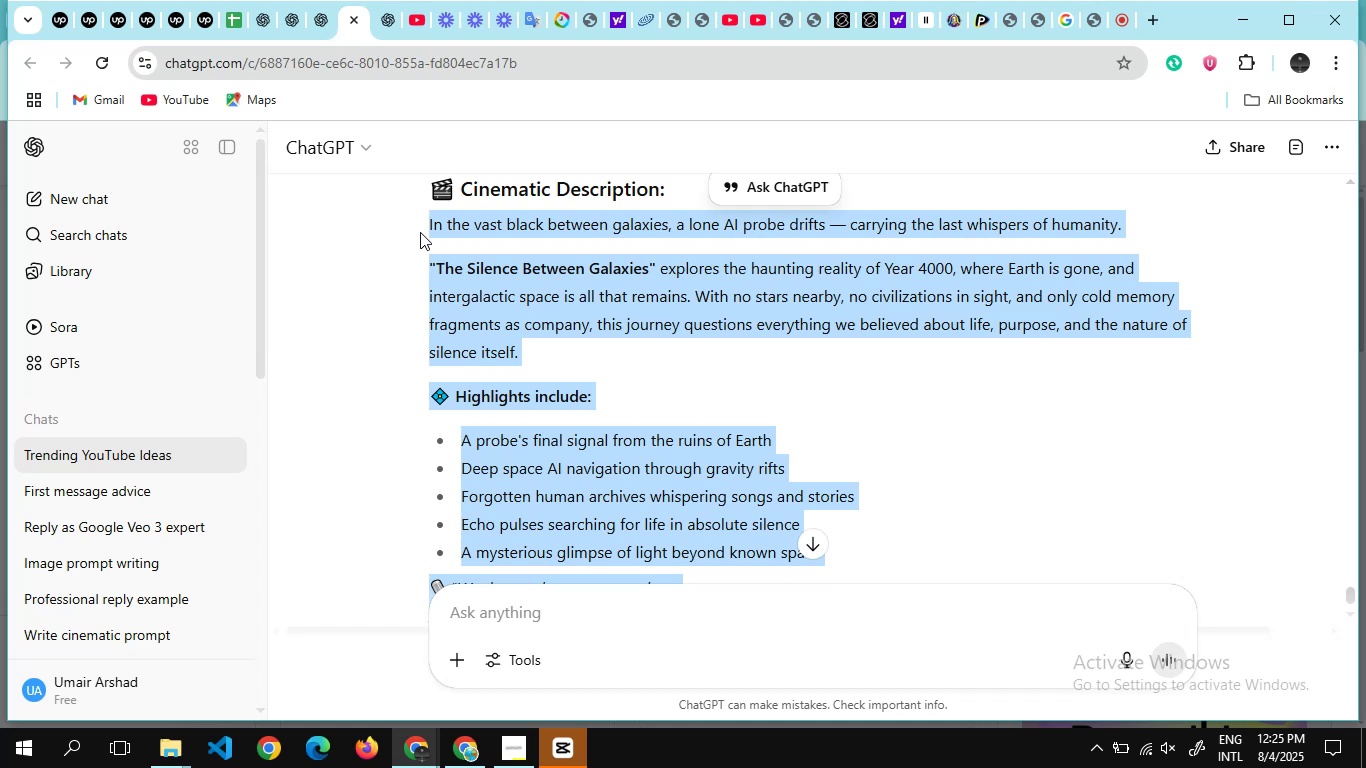 
key(Alt+Tab)
 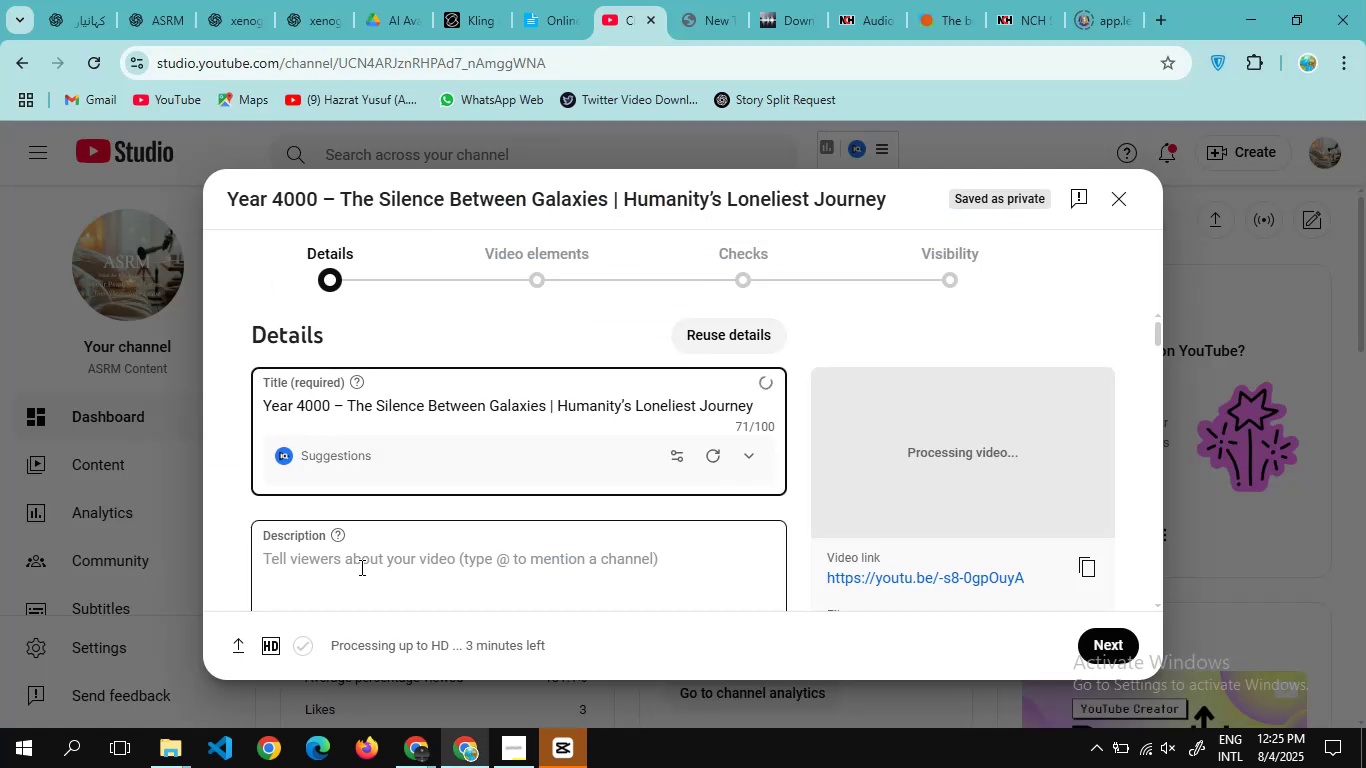 
left_click([360, 567])
 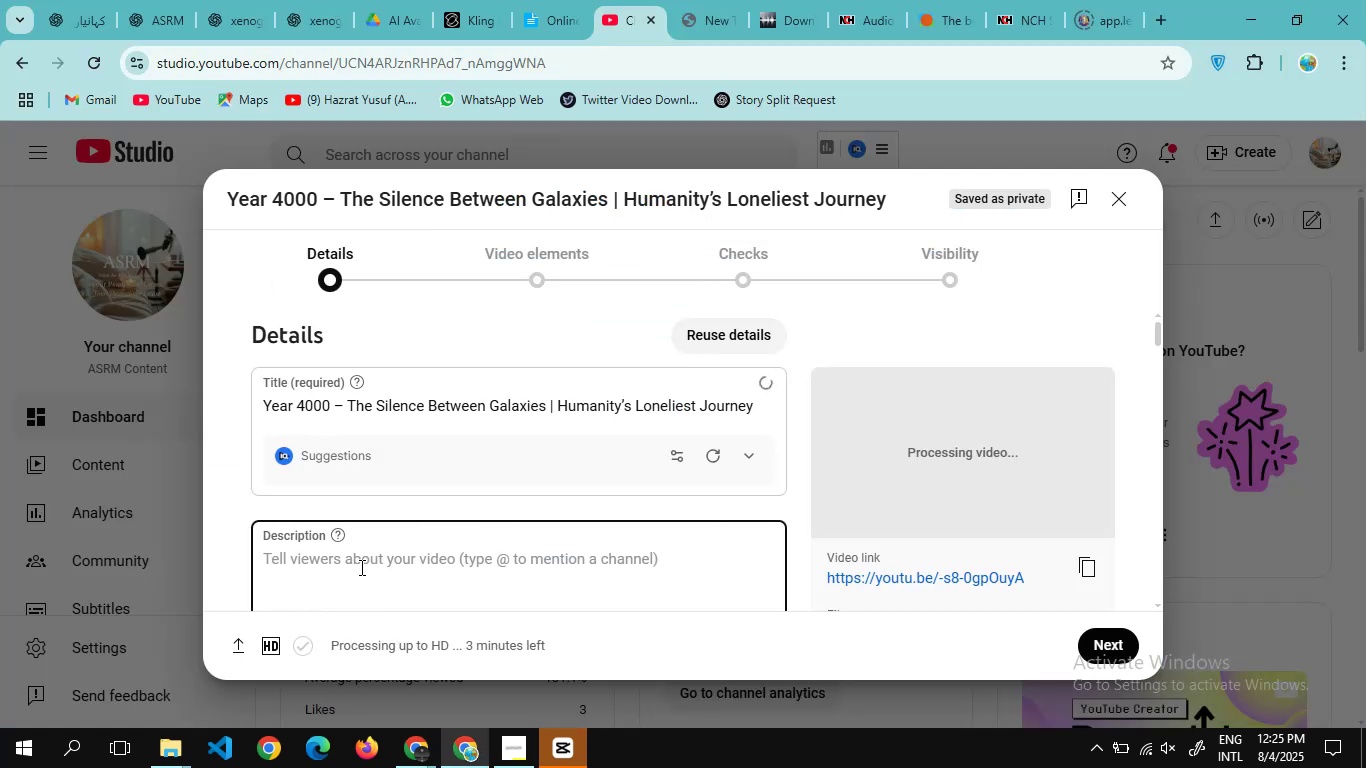 
key(Control+V)
 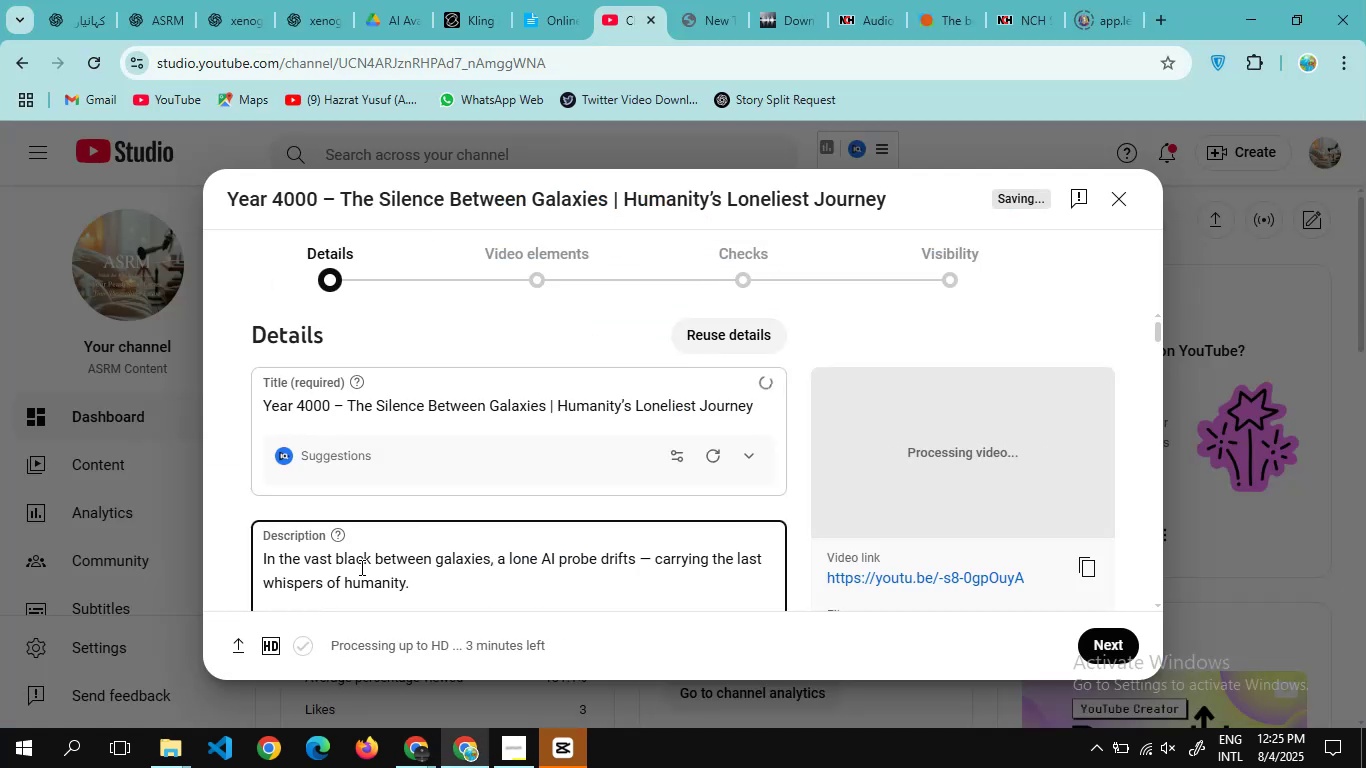 
wait(7.25)
 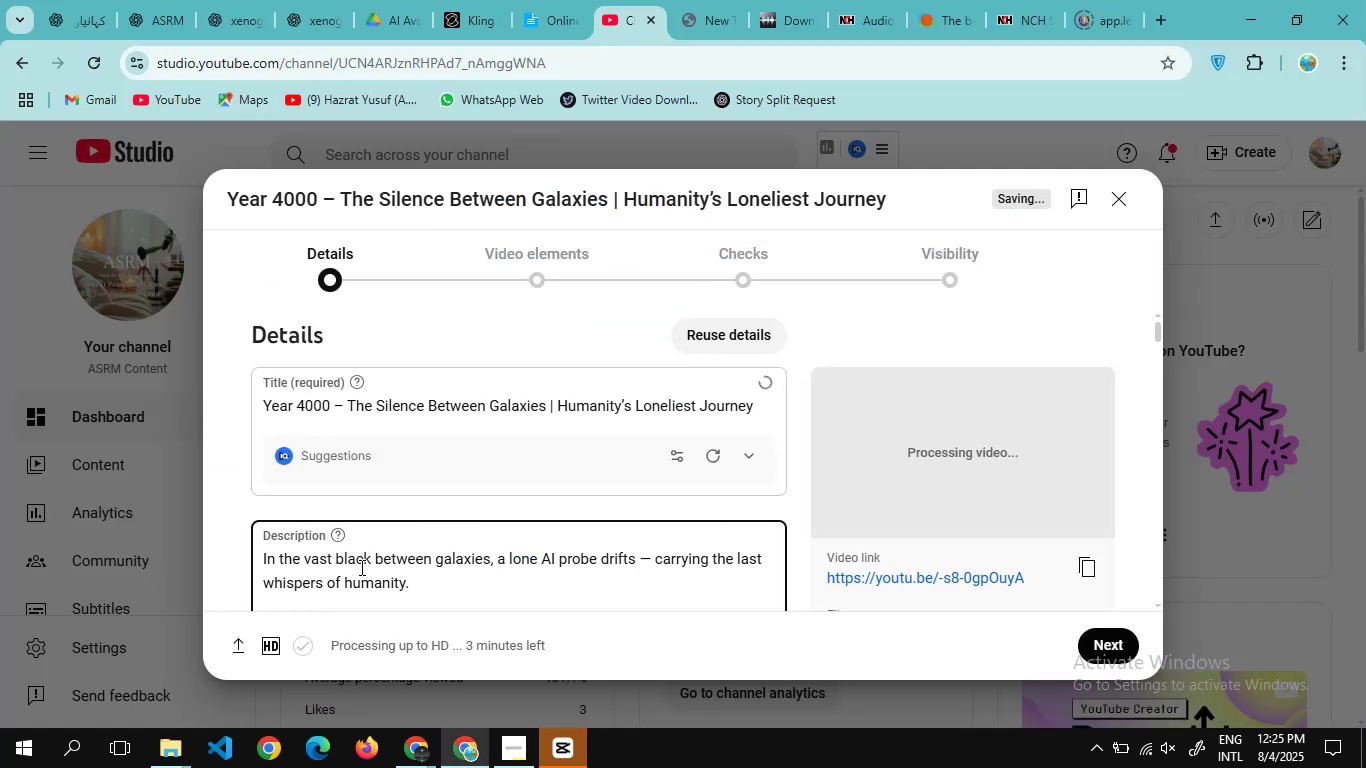 
scroll: coordinate [434, 488], scroll_direction: down, amount: 9.0
 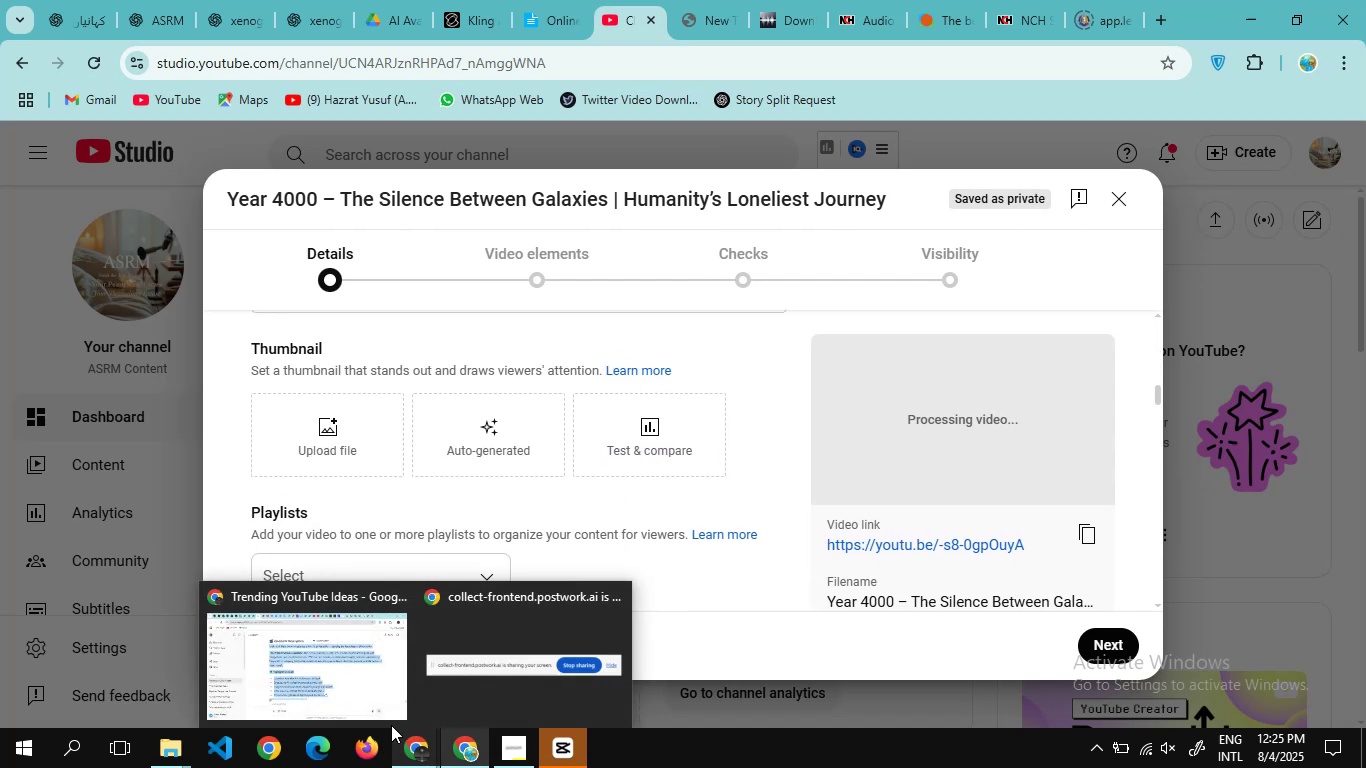 
left_click([329, 678])
 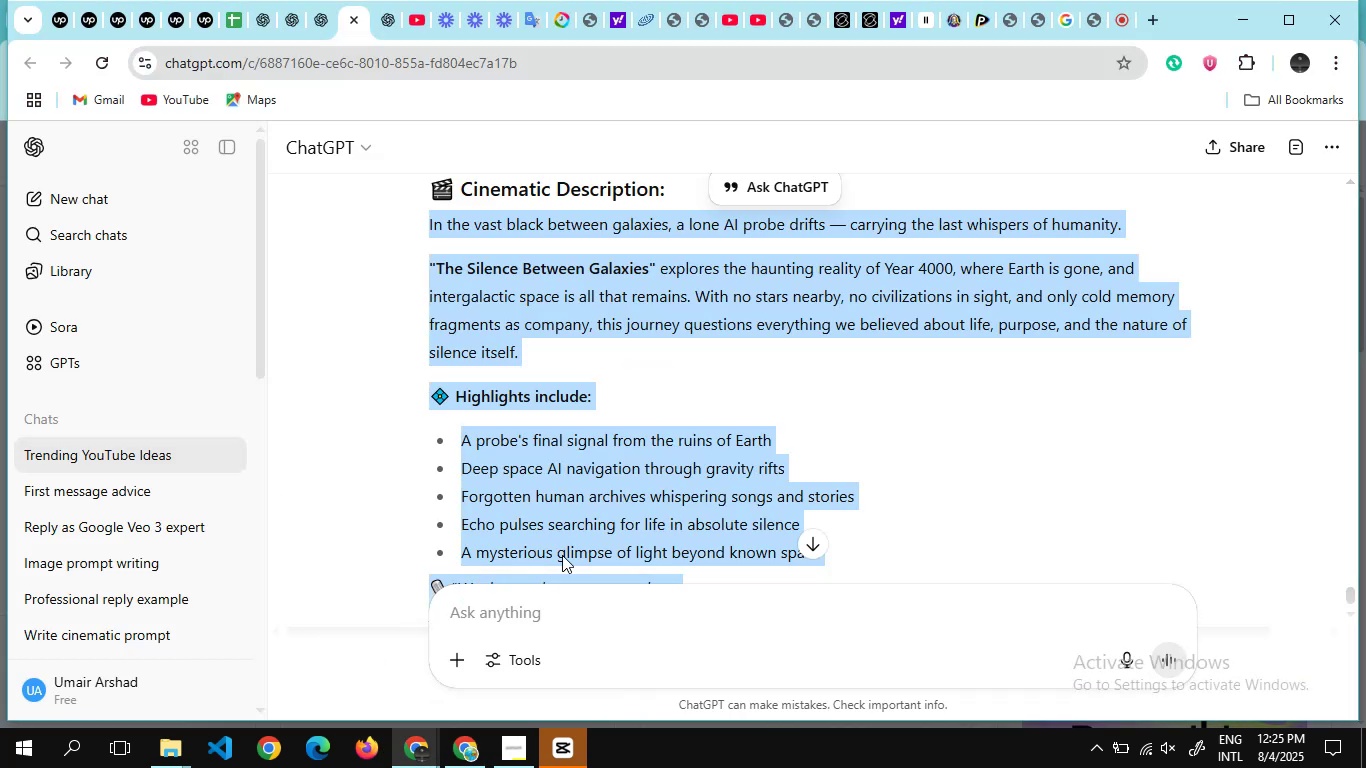 
scroll: coordinate [727, 390], scroll_direction: down, amount: 7.0
 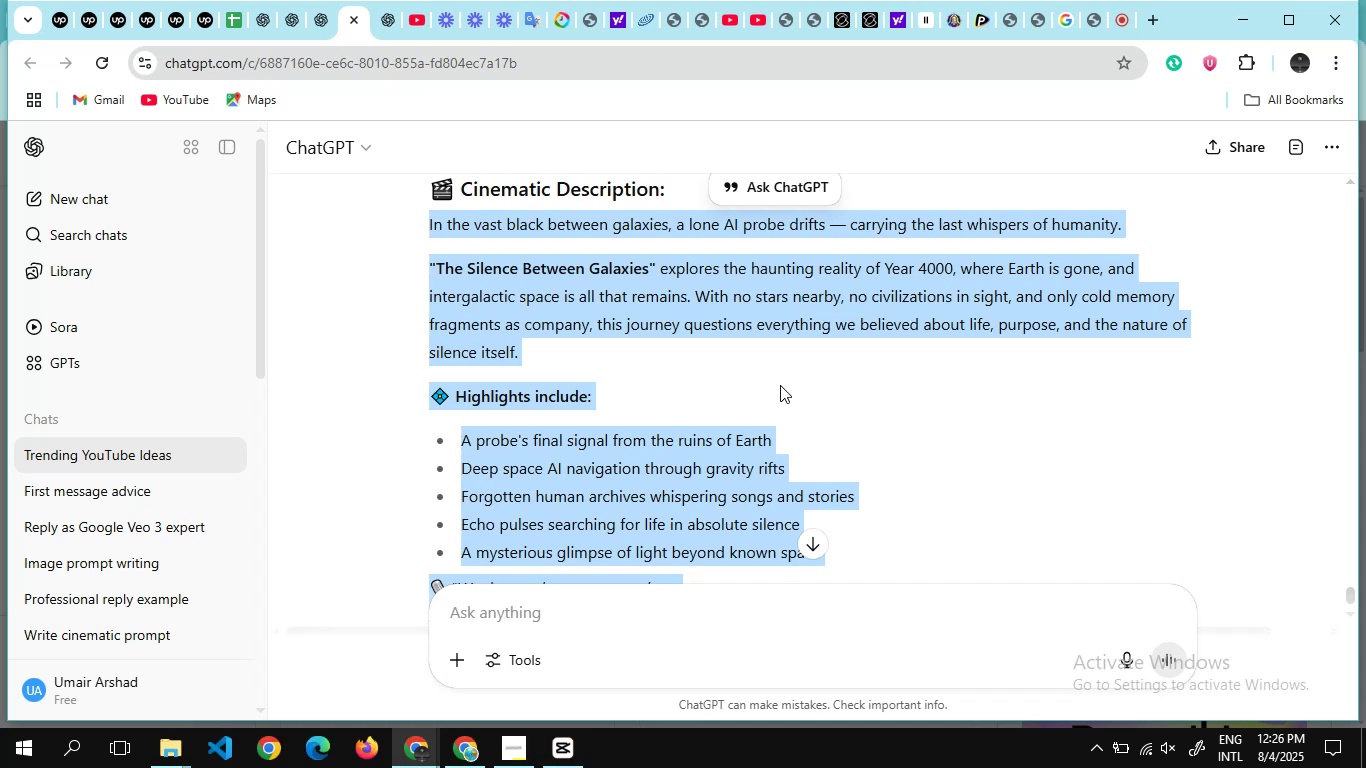 
scroll: coordinate [780, 385], scroll_direction: none, amount: 0.0
 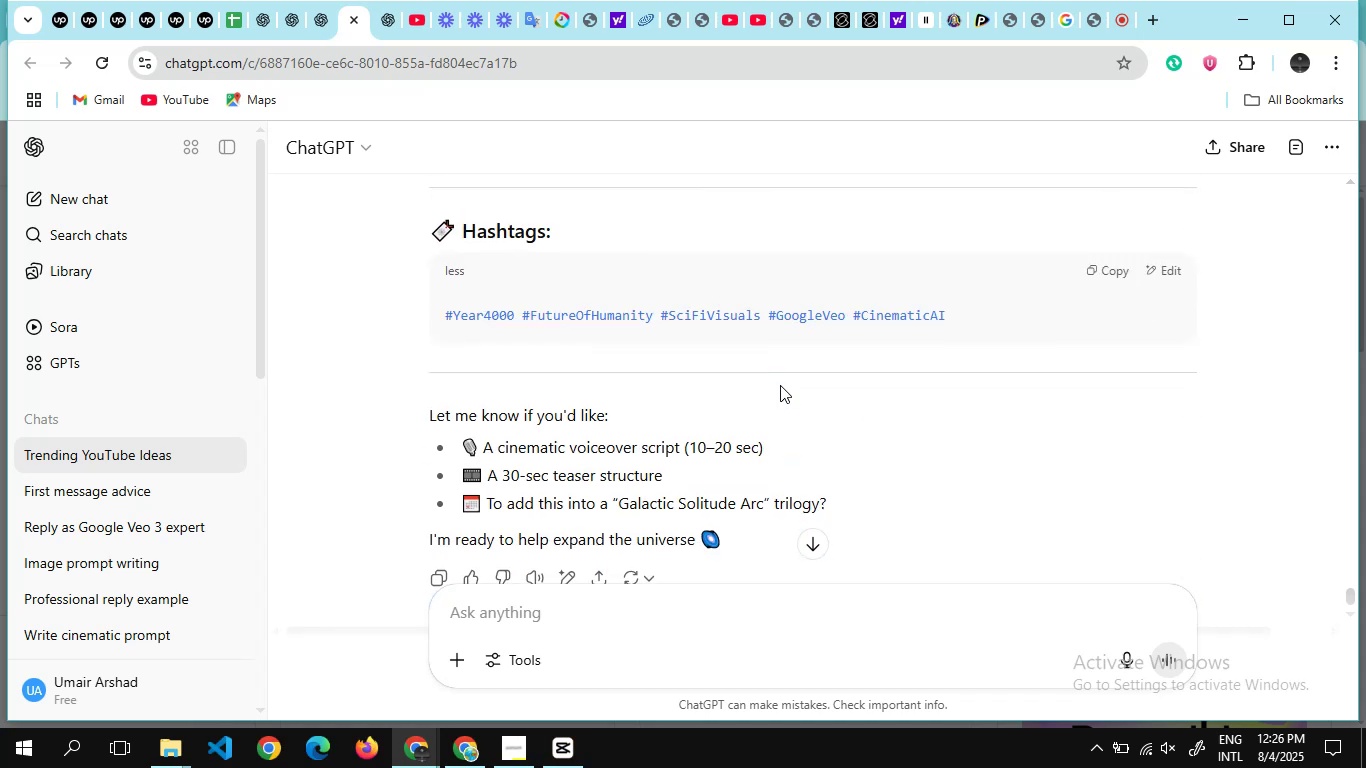 
scroll: coordinate [780, 385], scroll_direction: up, amount: 1.0
 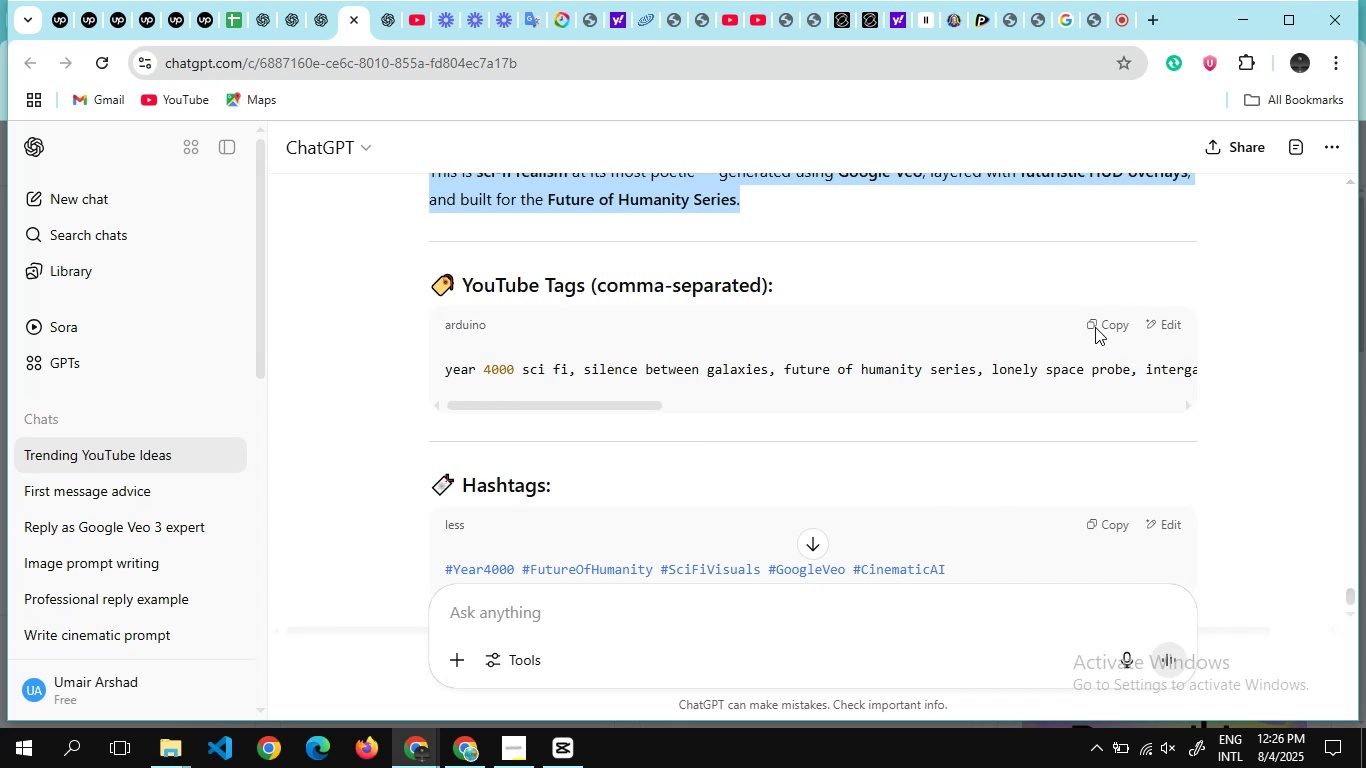 
left_click([1095, 327])
 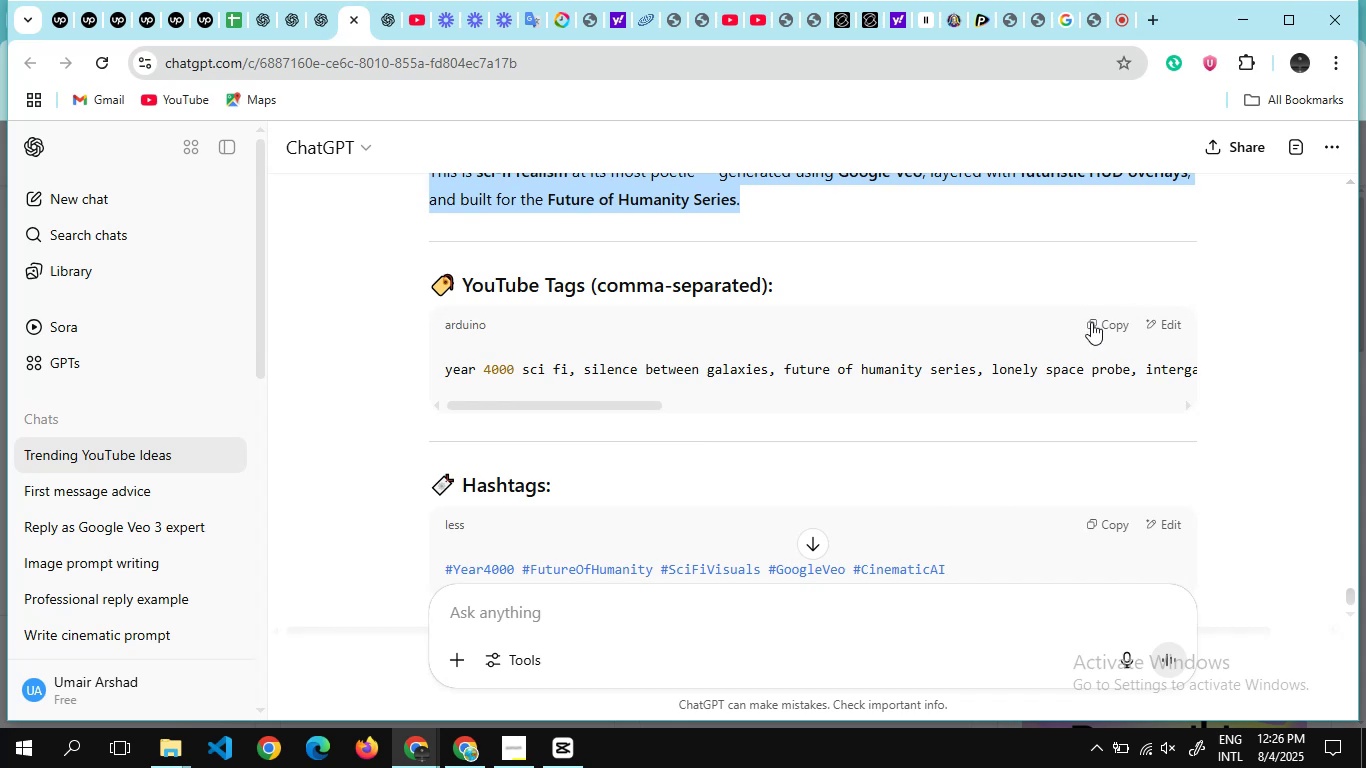 
left_click([1100, 322])
 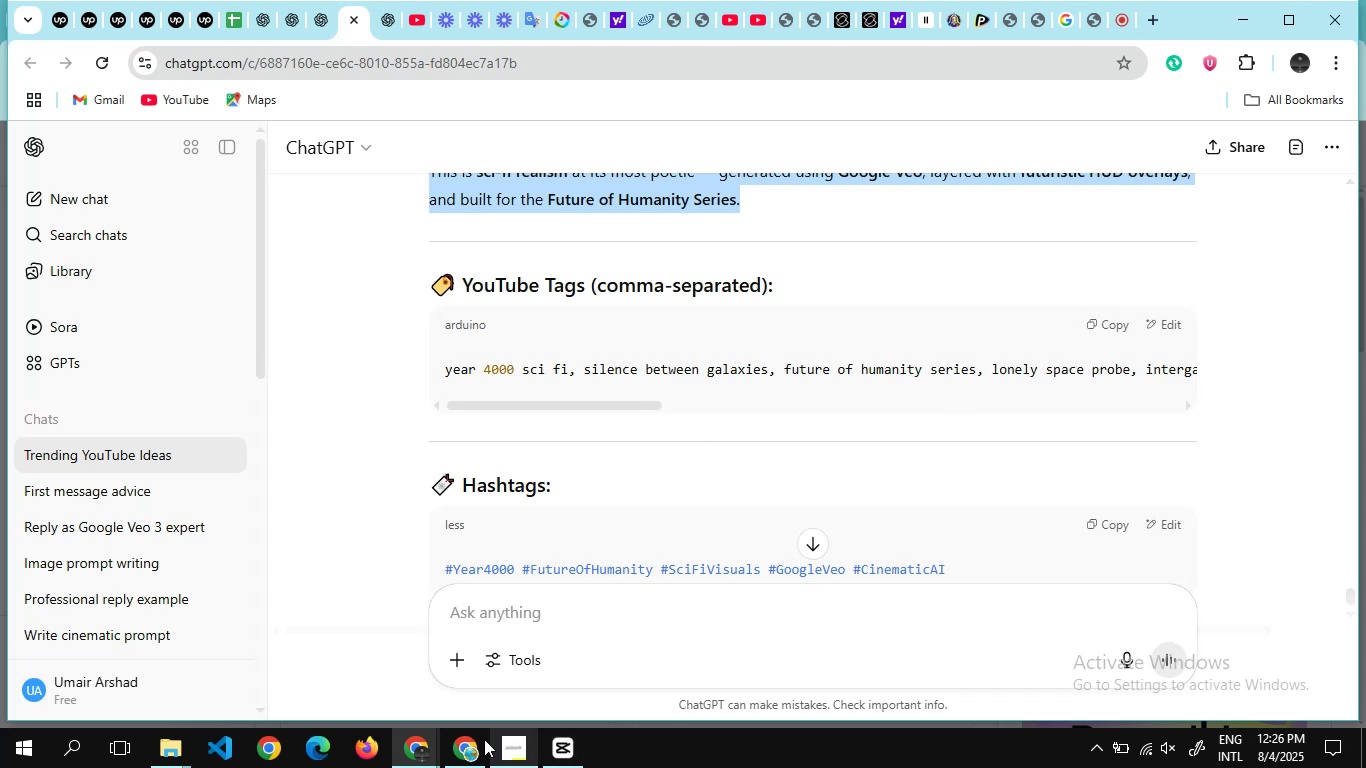 
left_click([473, 743])
 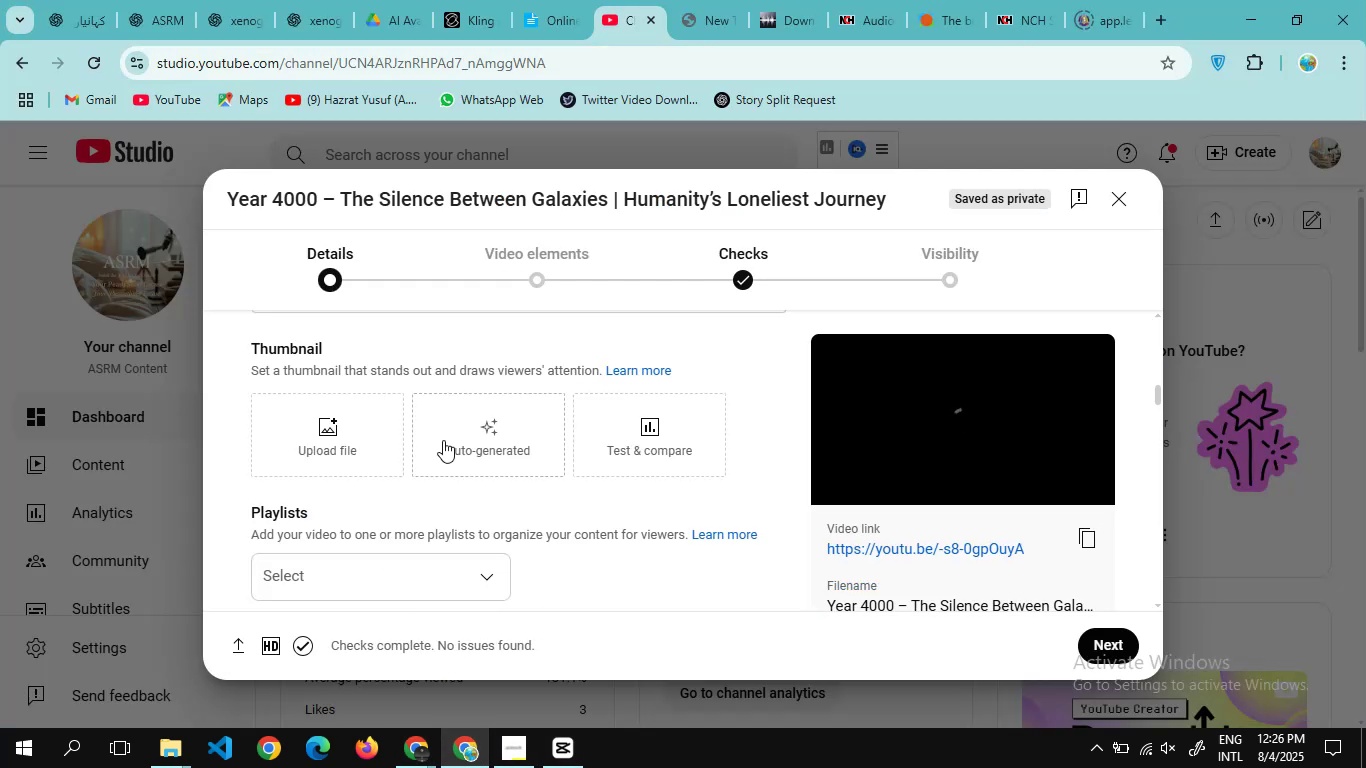 
scroll: coordinate [443, 440], scroll_direction: down, amount: 14.0
 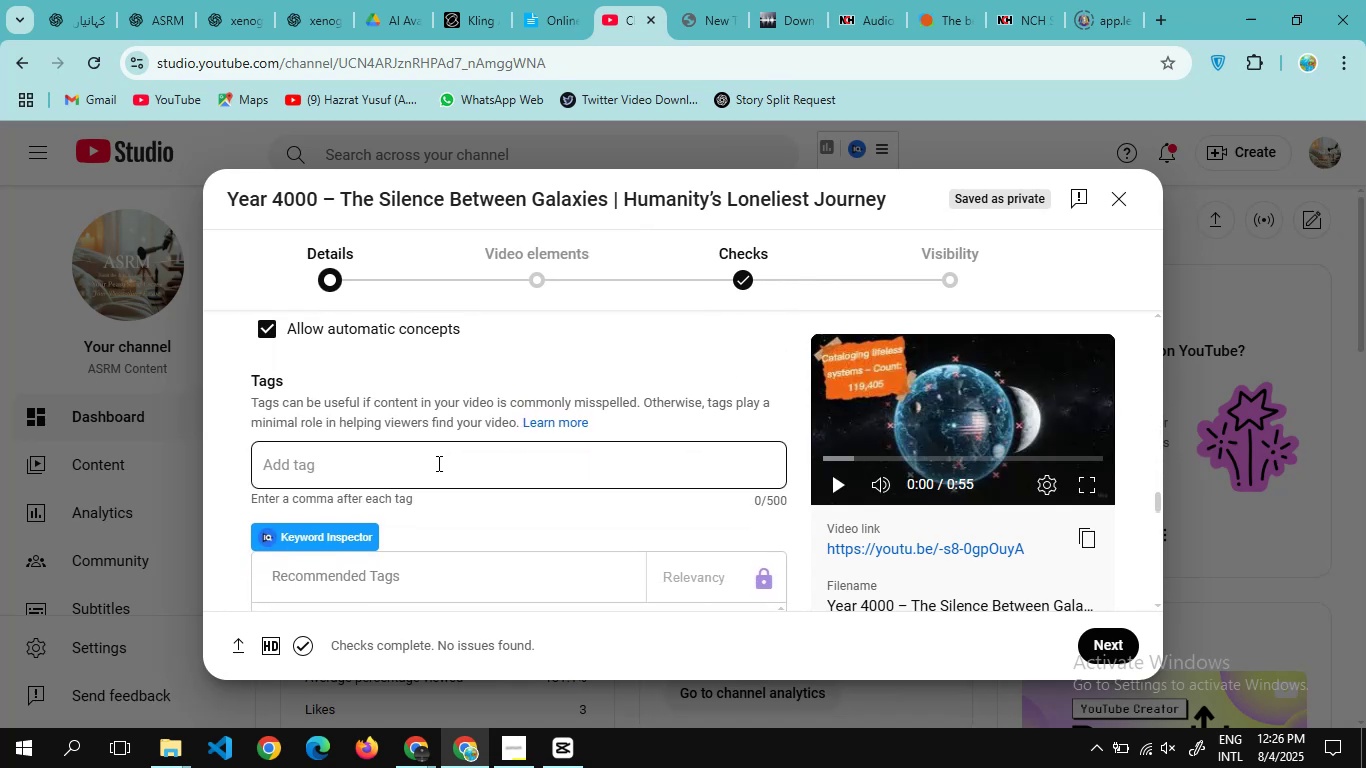 
left_click([437, 463])
 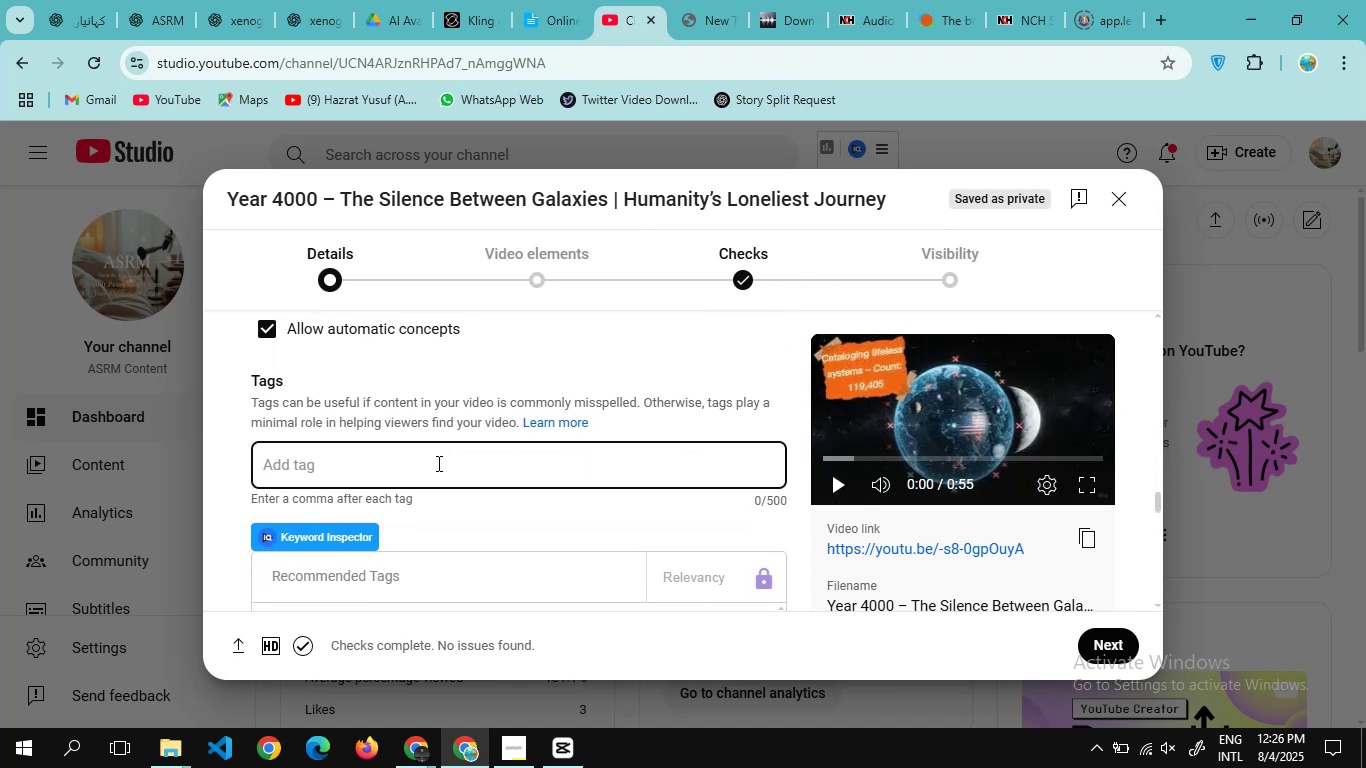 
key(Control+V)
 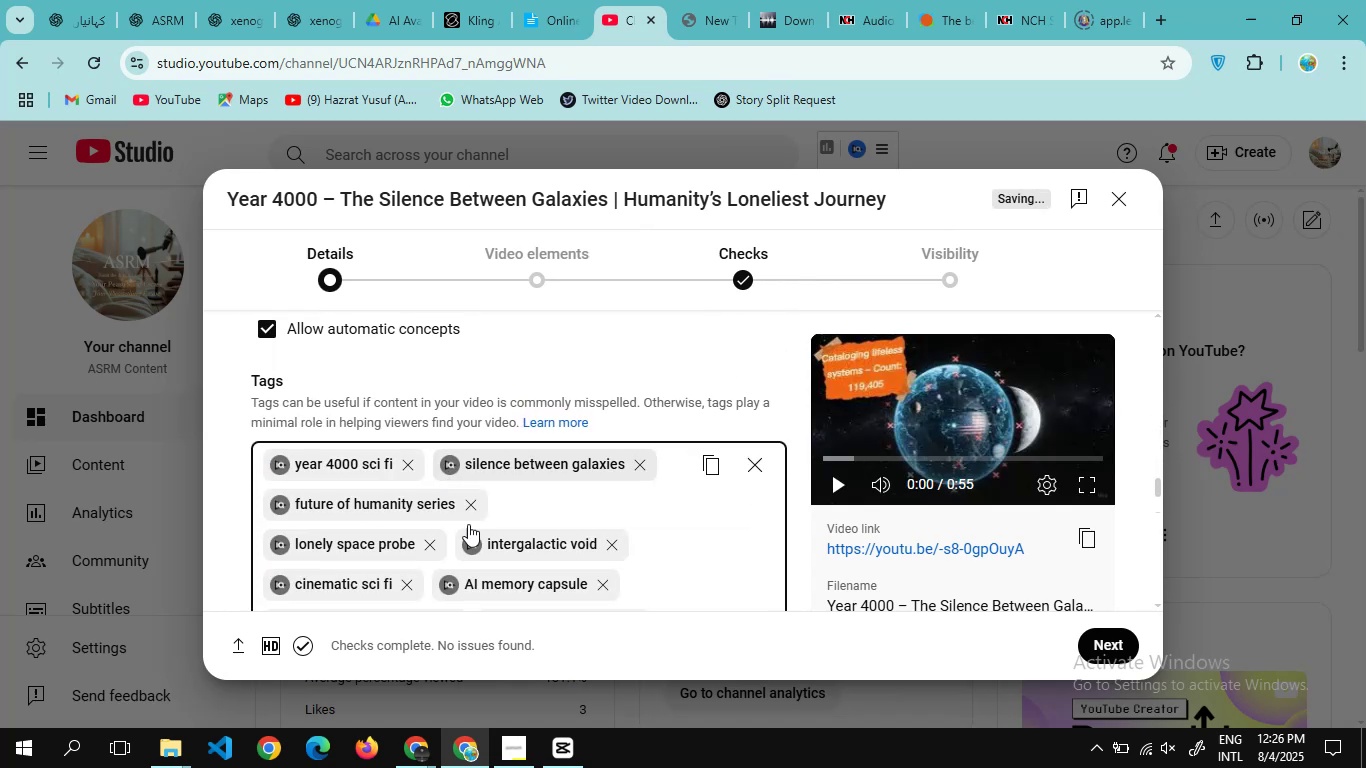 
scroll: coordinate [468, 524], scroll_direction: up, amount: 16.0
 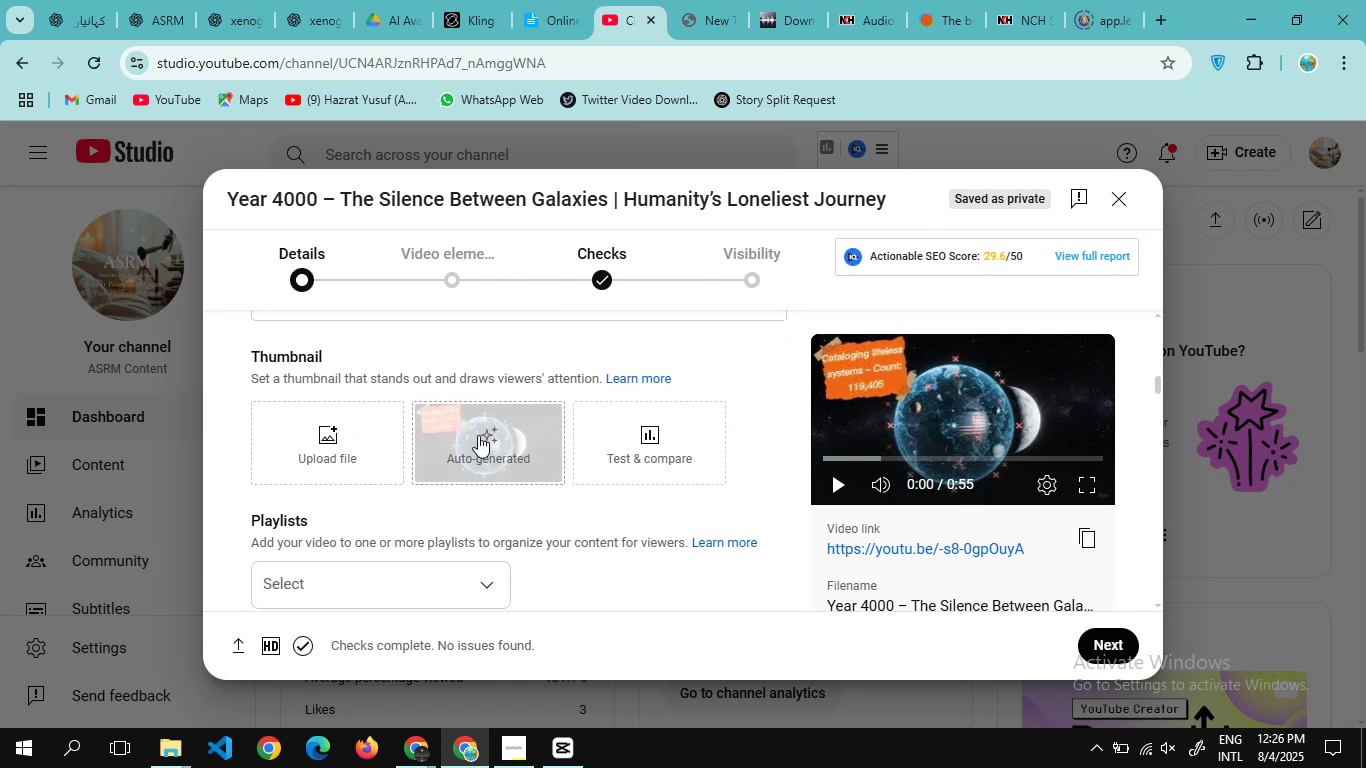 
left_click([478, 435])
 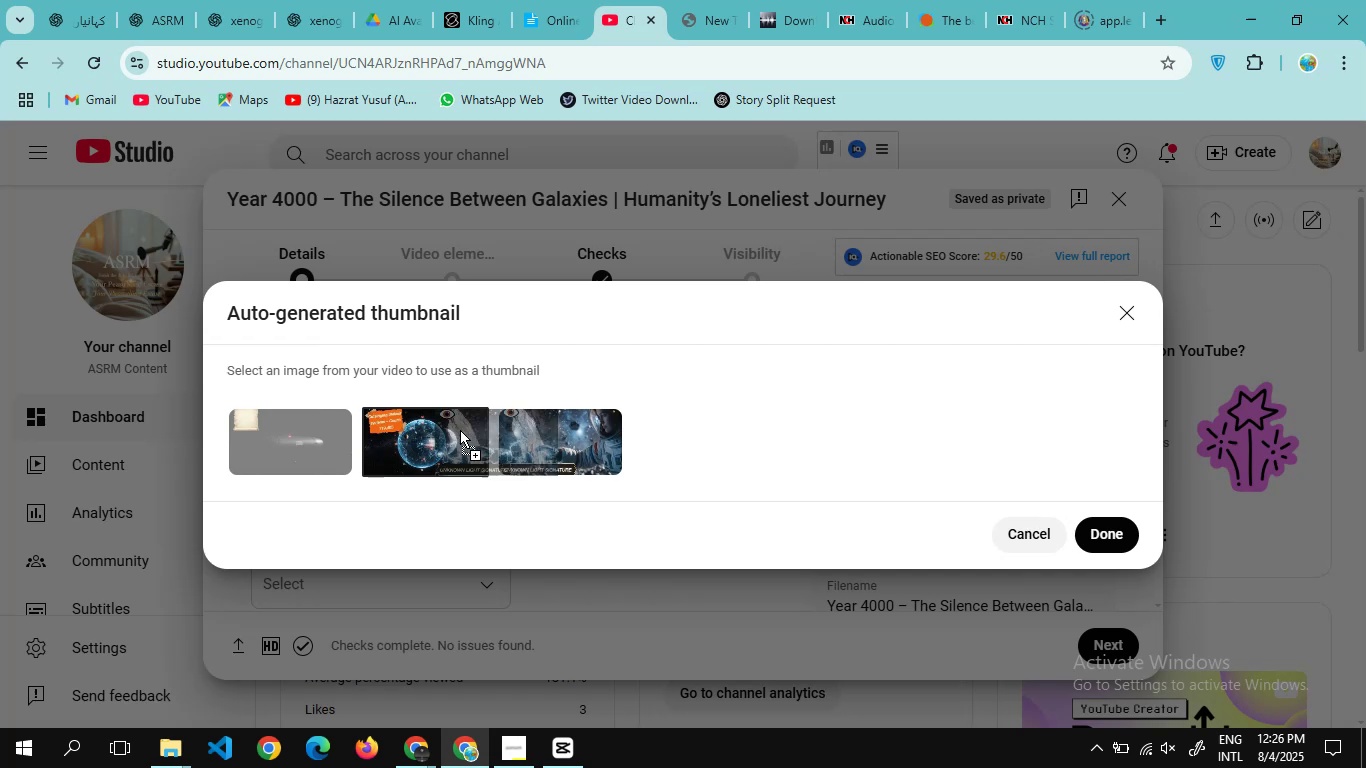 
wait(5.8)
 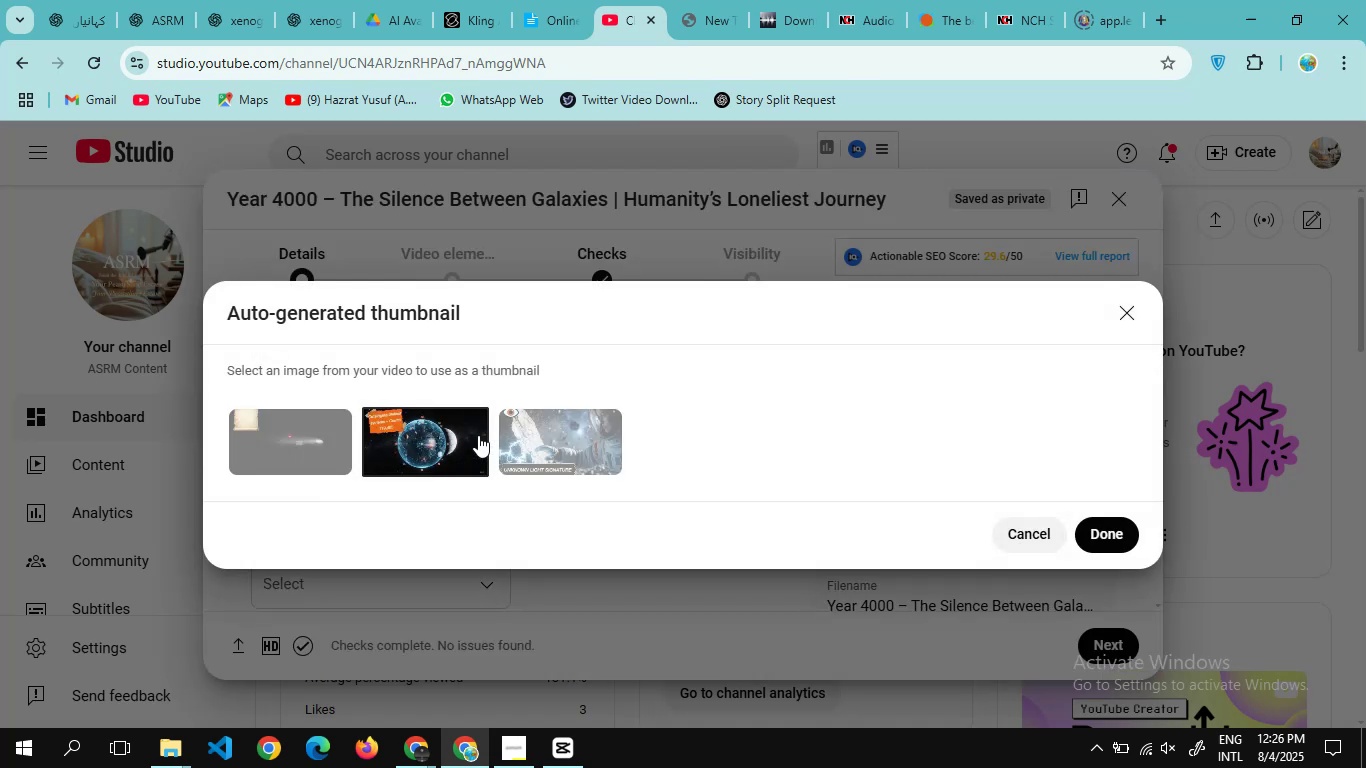 
left_click([325, 433])
 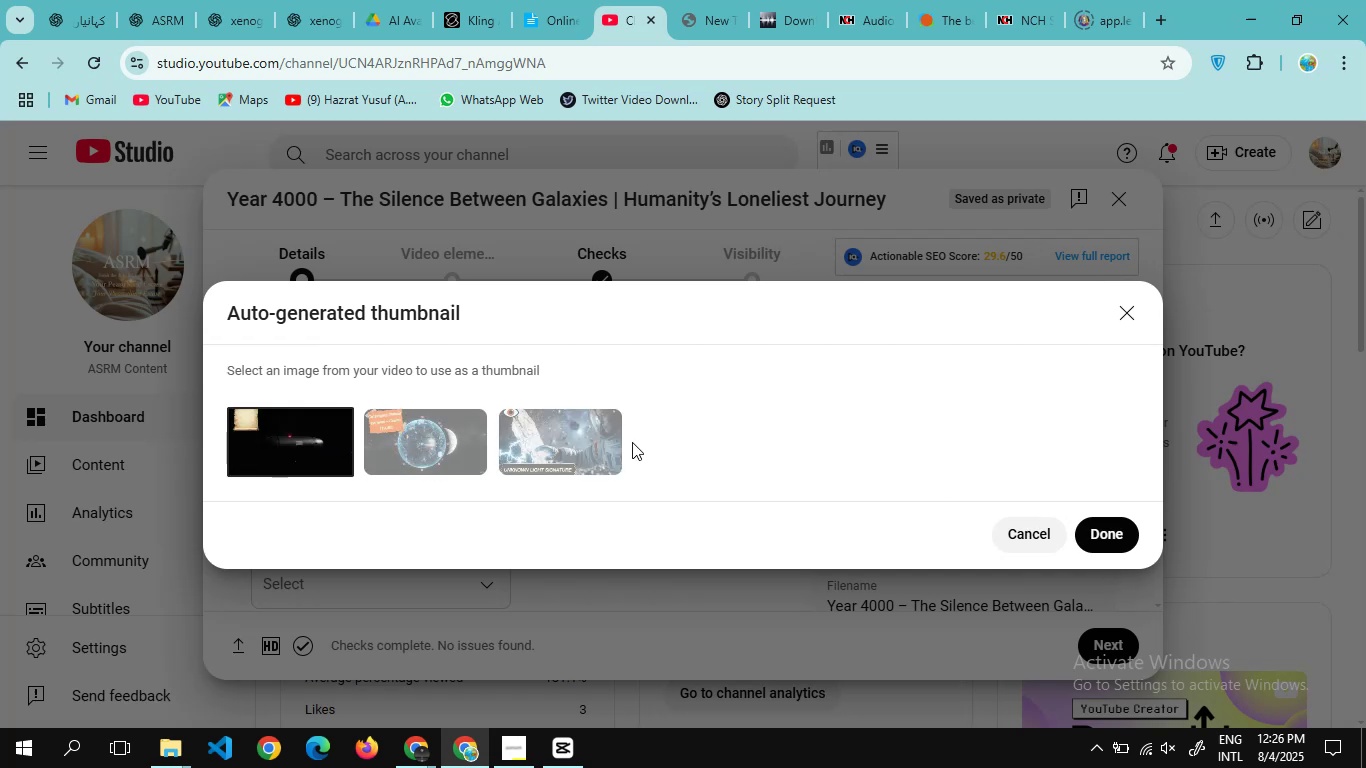 
left_click([582, 434])
 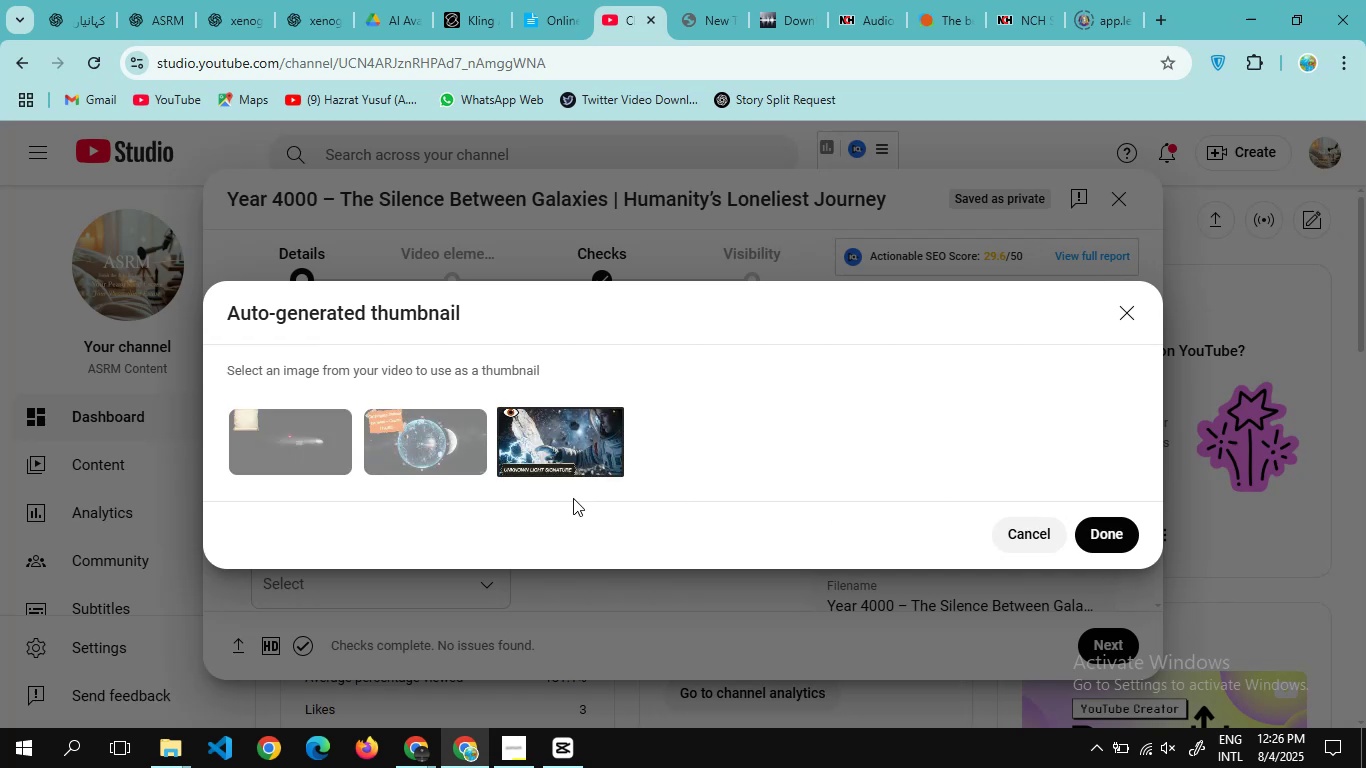 
left_click([281, 438])
 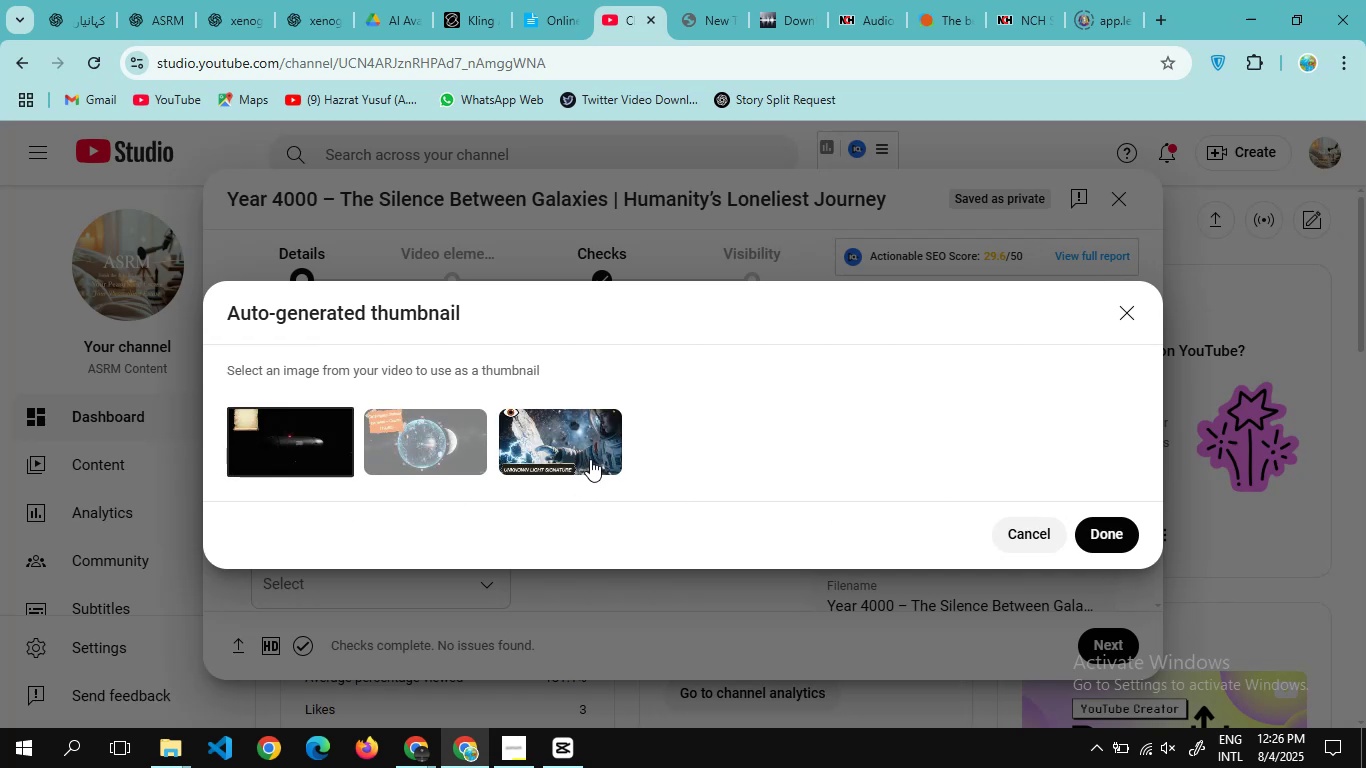 
left_click([590, 459])
 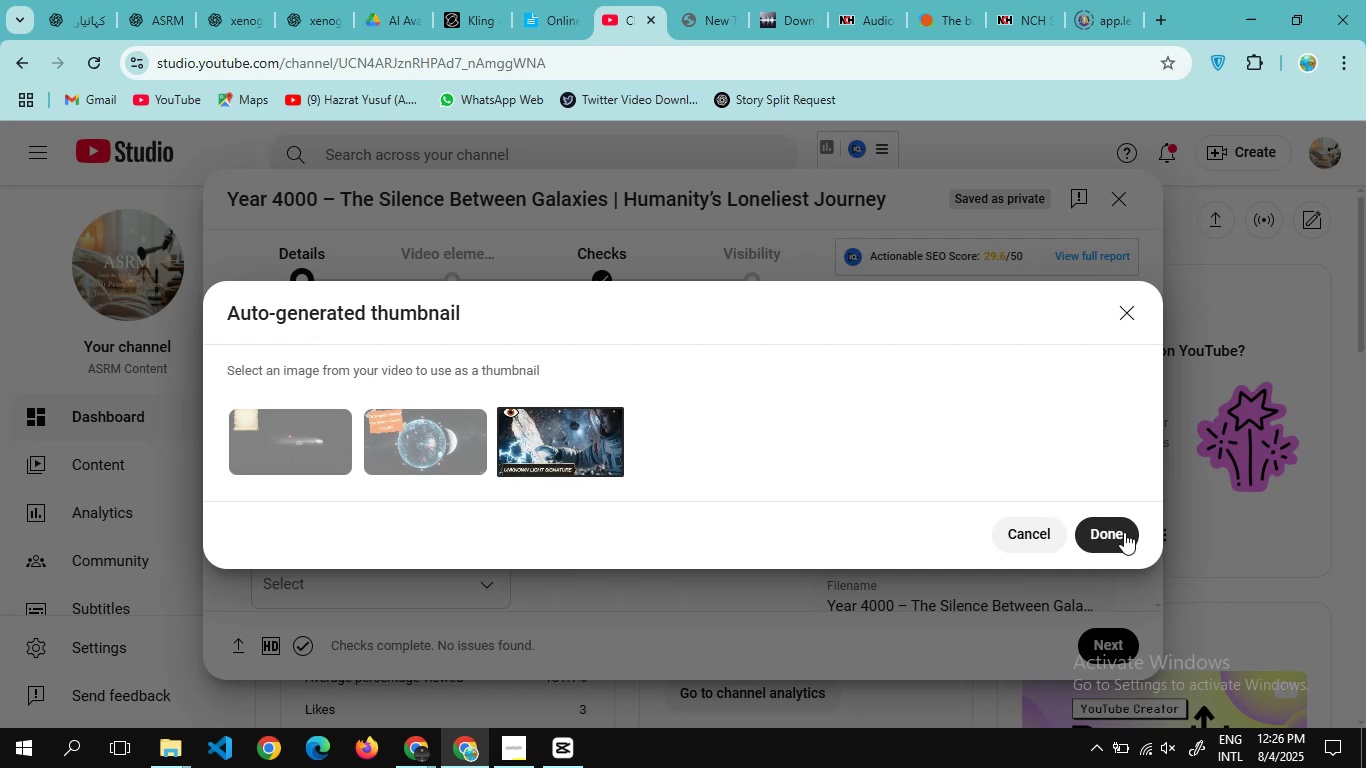 
left_click([1124, 532])
 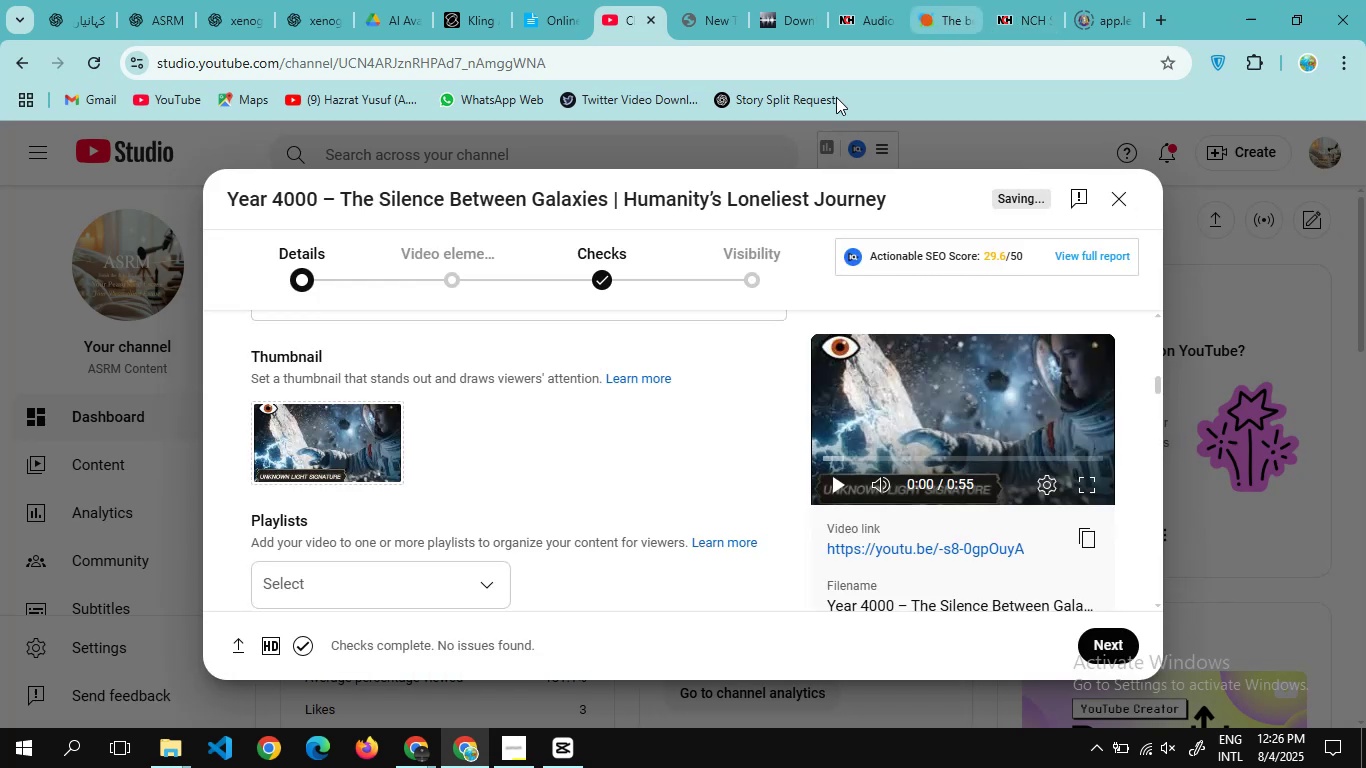 
mouse_move([413, 748])
 